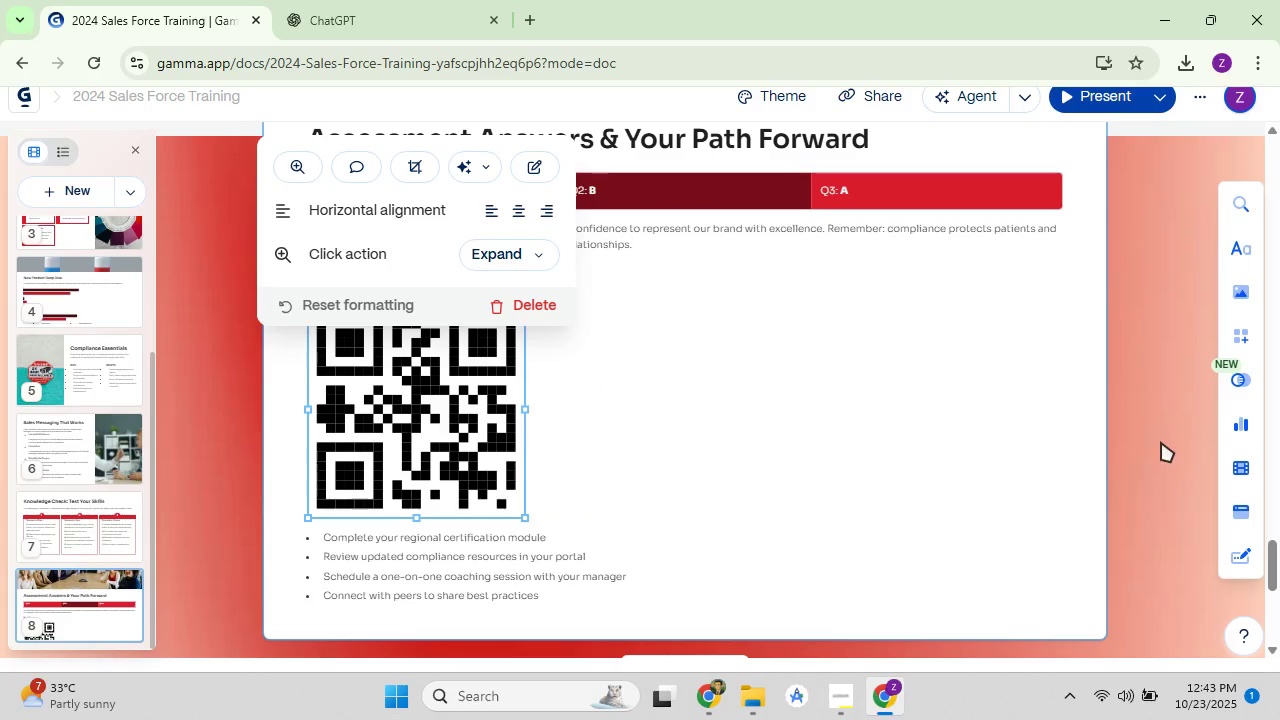 
left_click([1161, 442])
 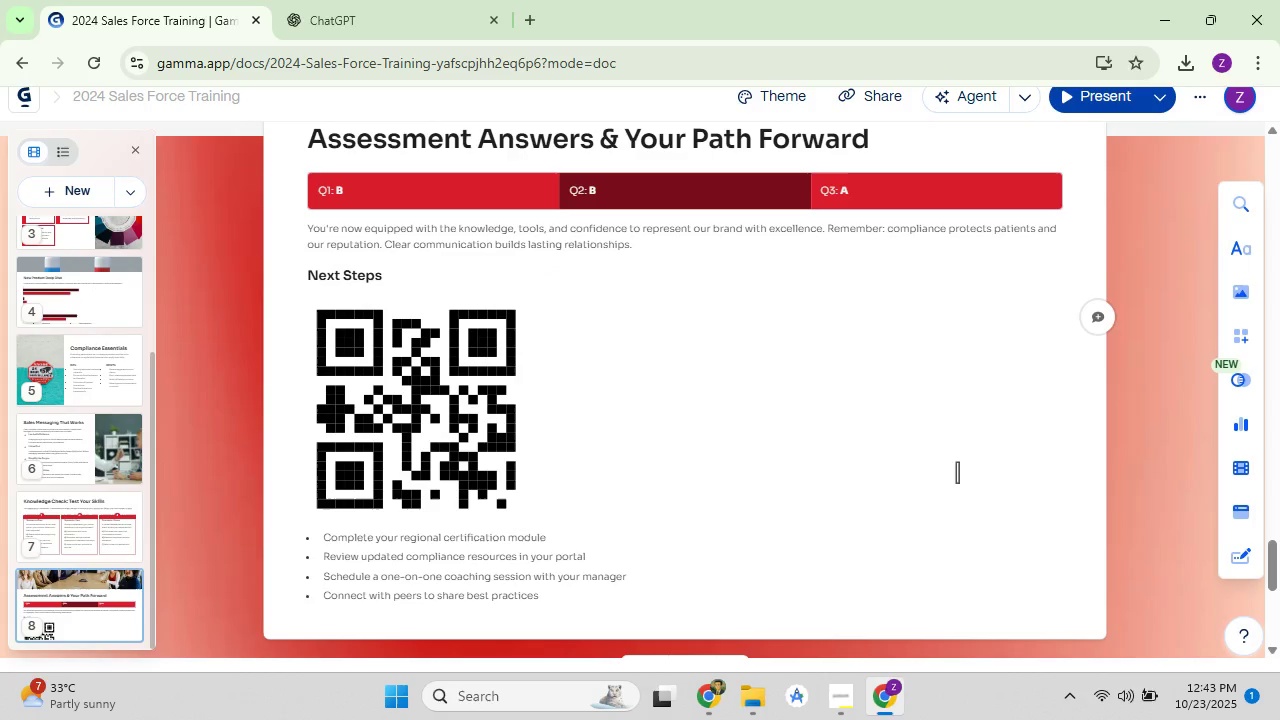 
scroll: coordinate [837, 479], scroll_direction: up, amount: 5.0
 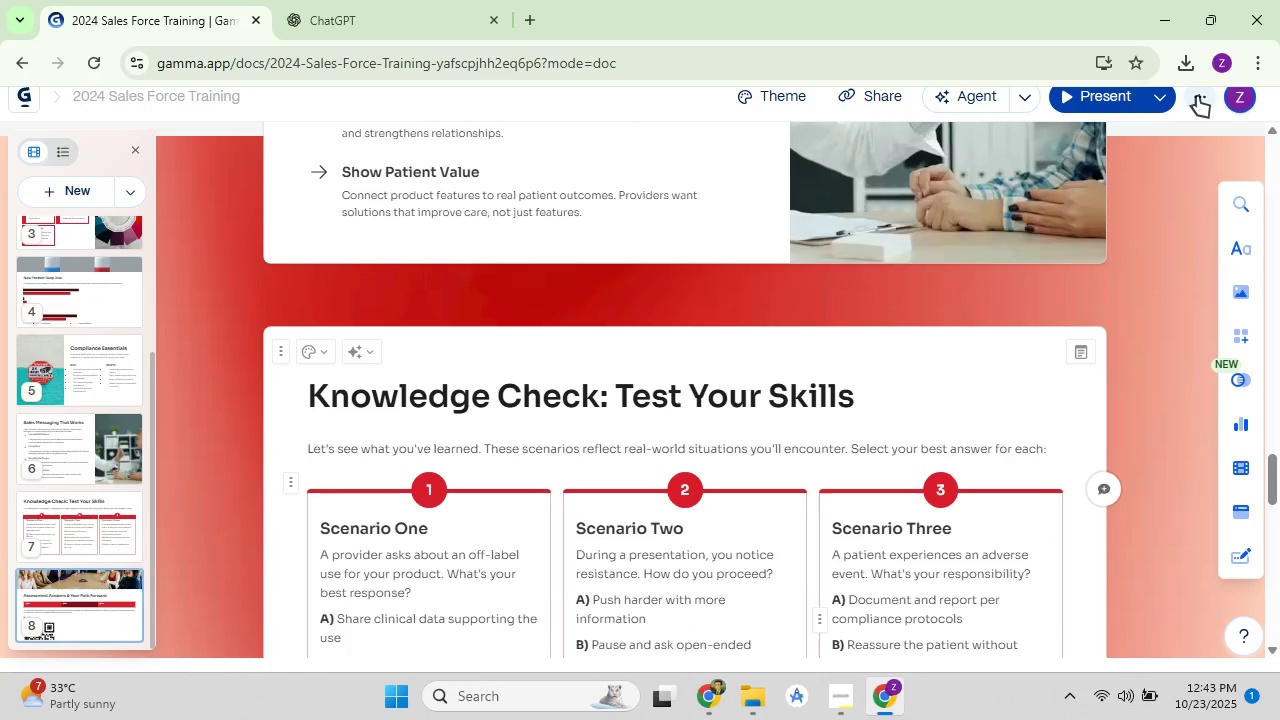 
left_click([1197, 96])
 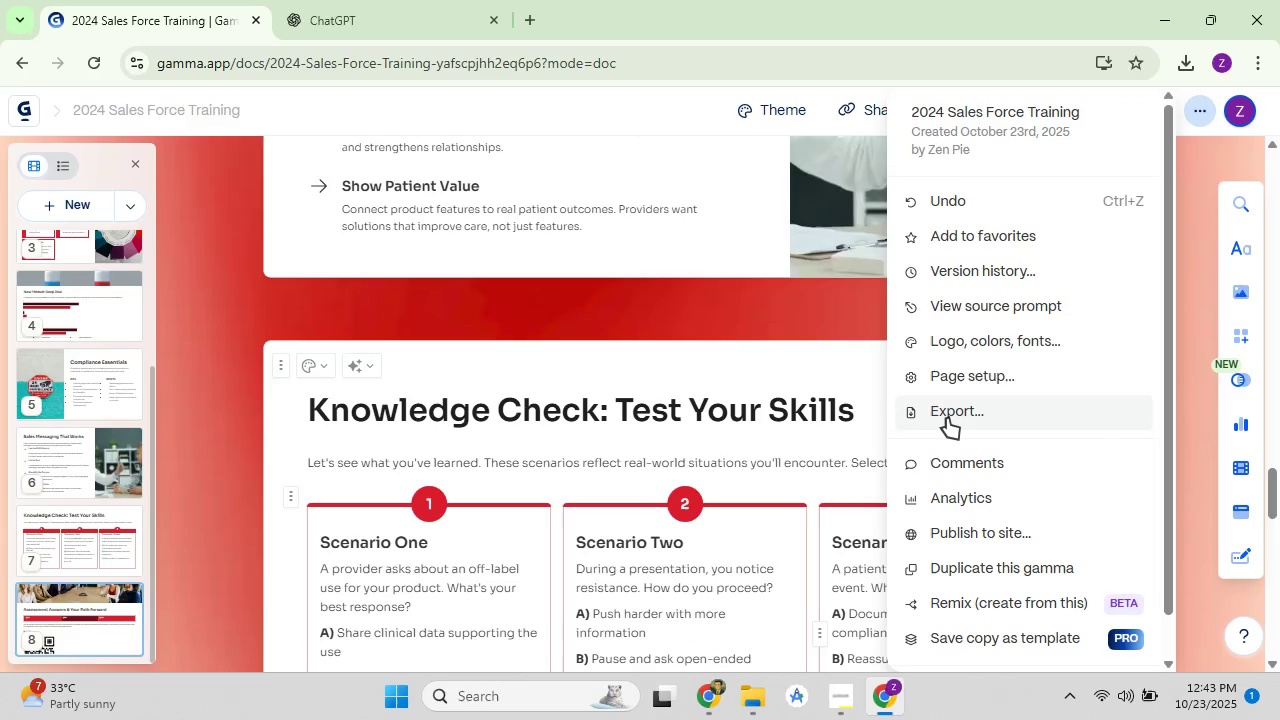 
left_click([947, 418])
 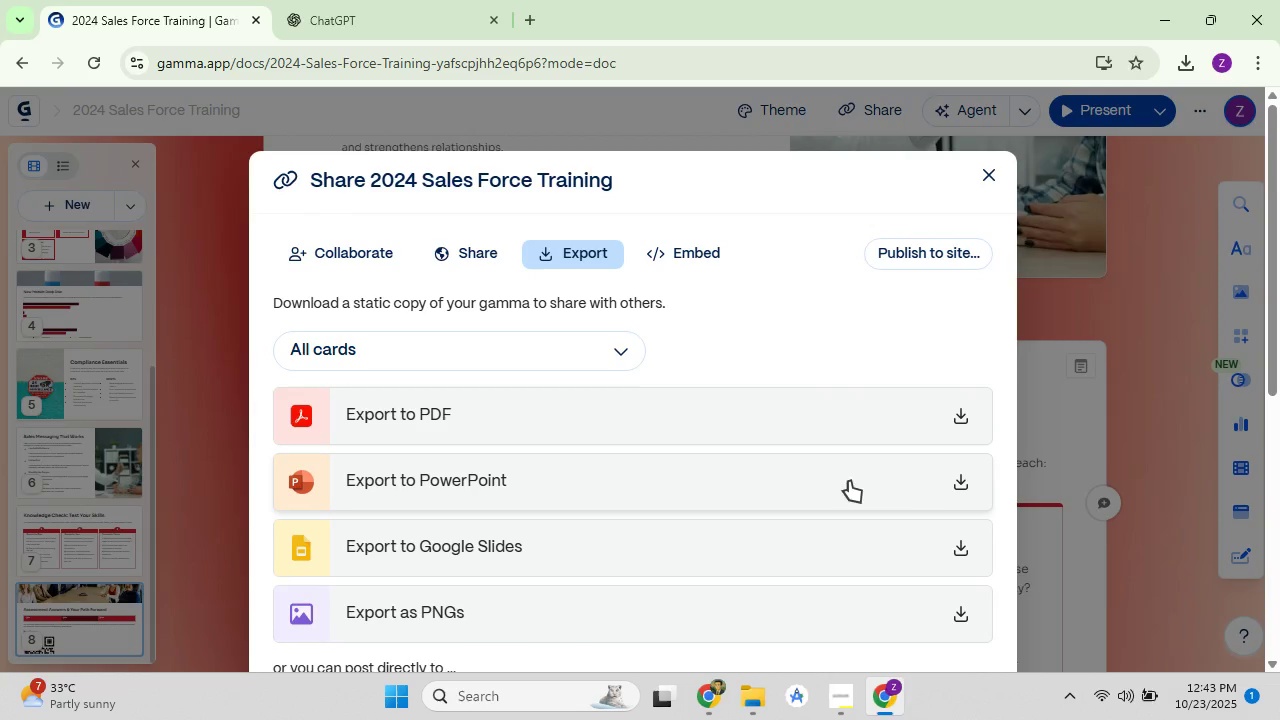 
left_click([953, 486])
 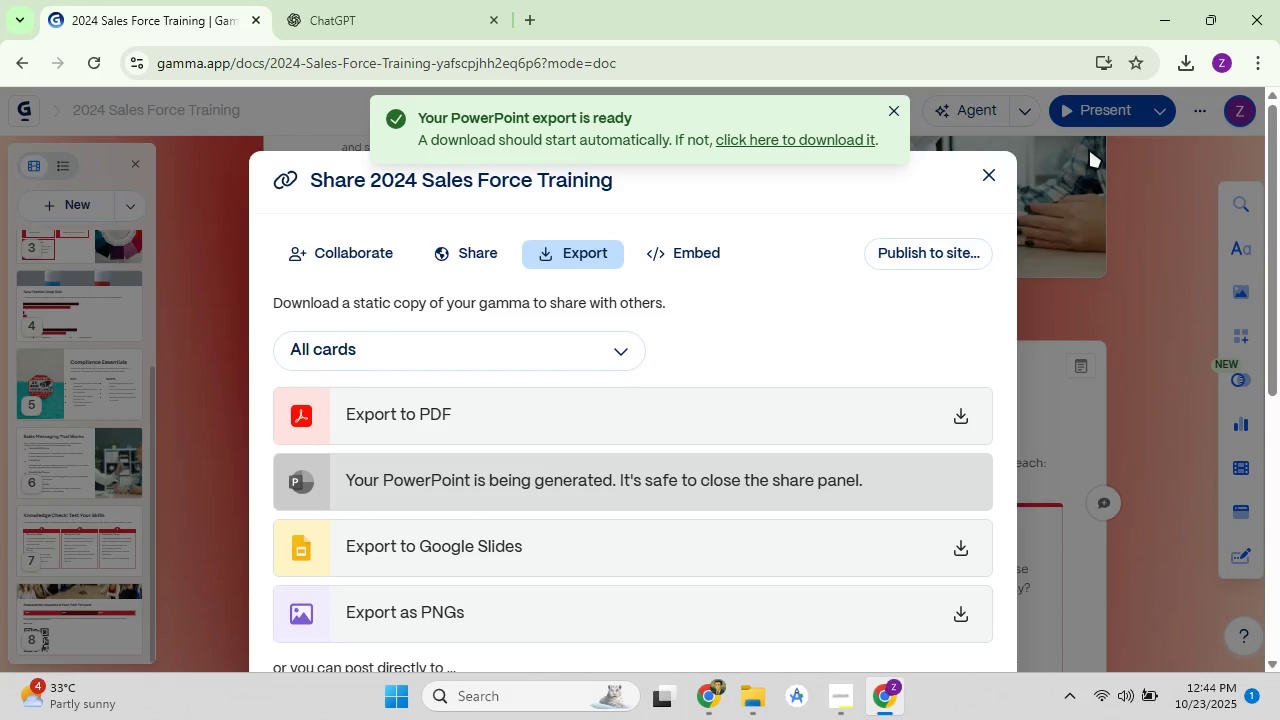 
wait(26.78)
 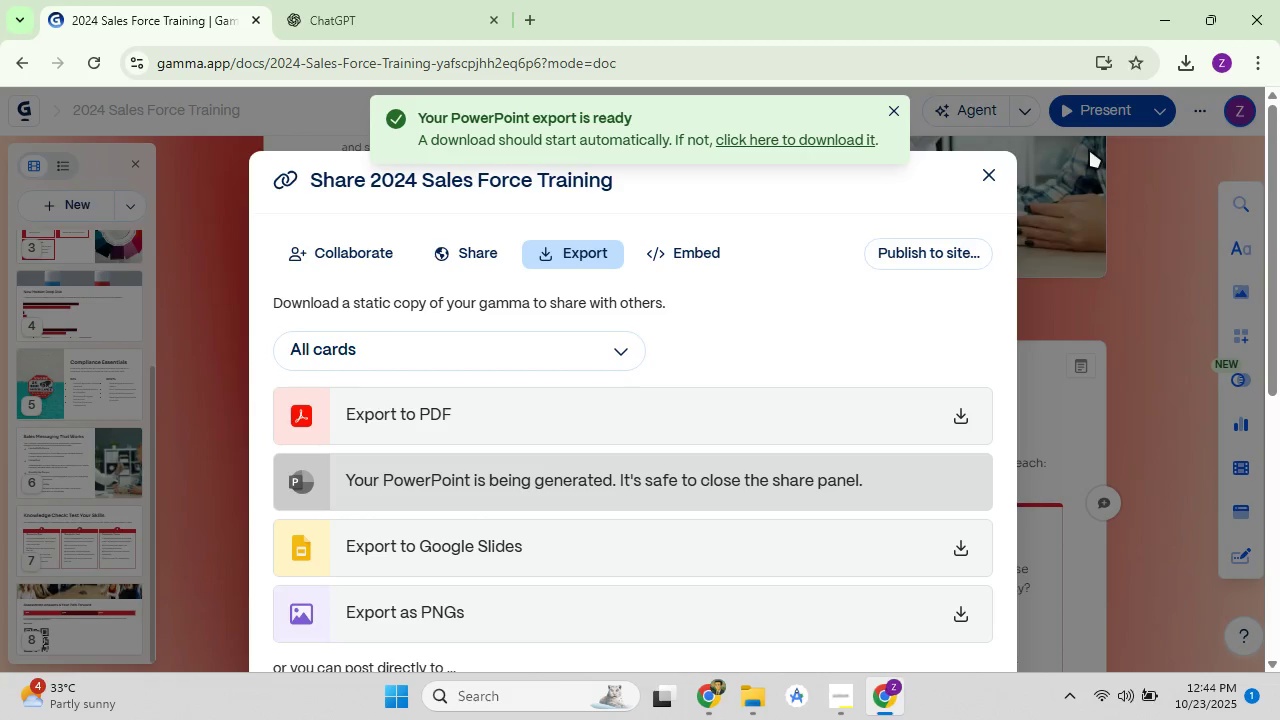 
left_click([842, 137])
 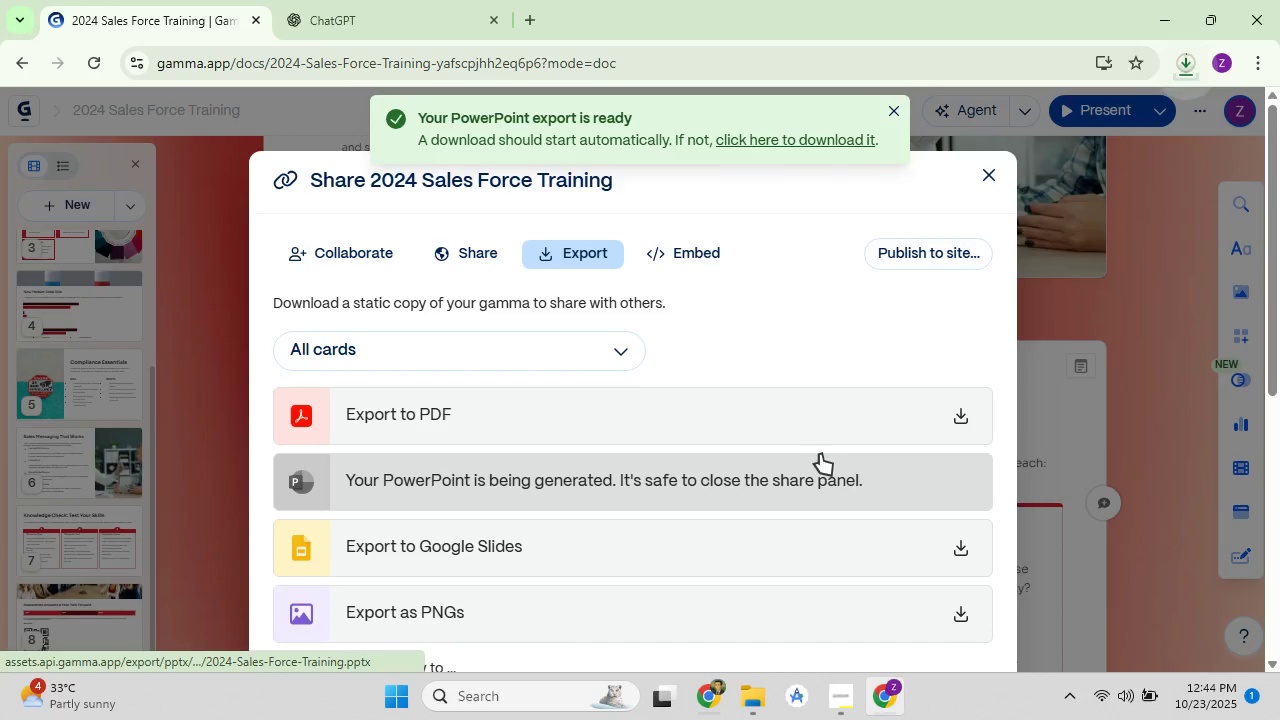 
left_click([1190, 61])
 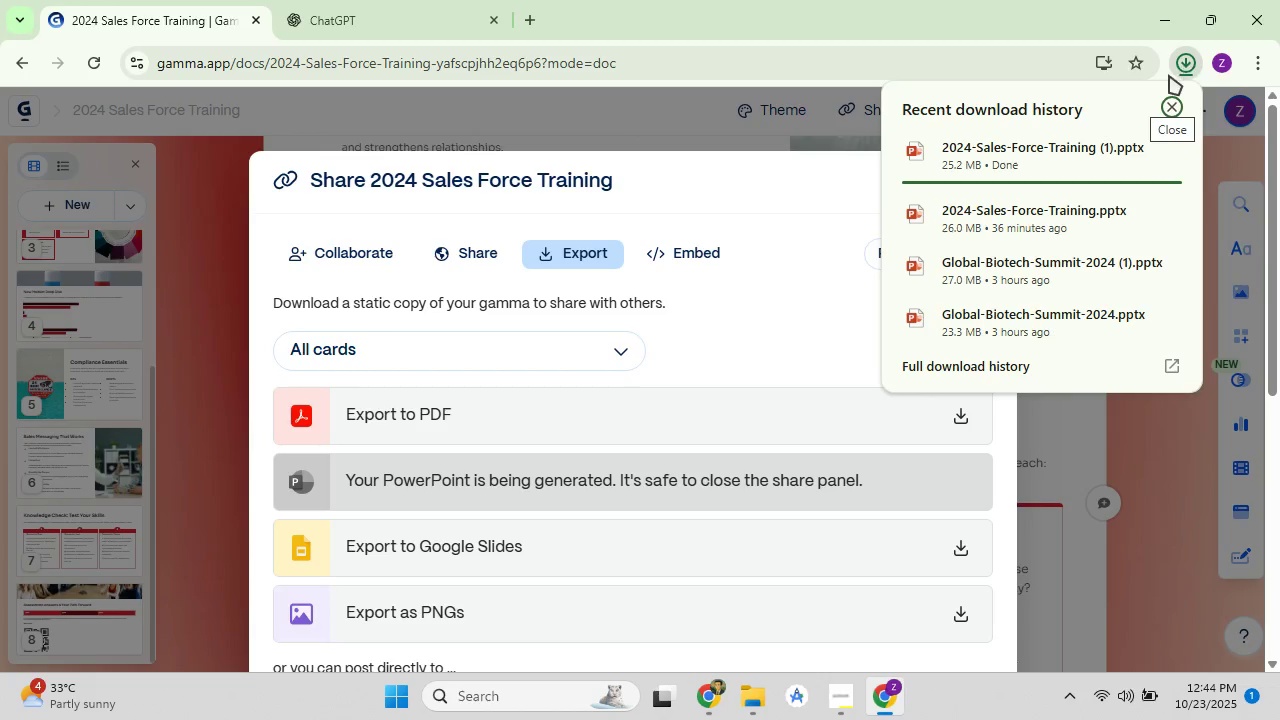 
wait(5.82)
 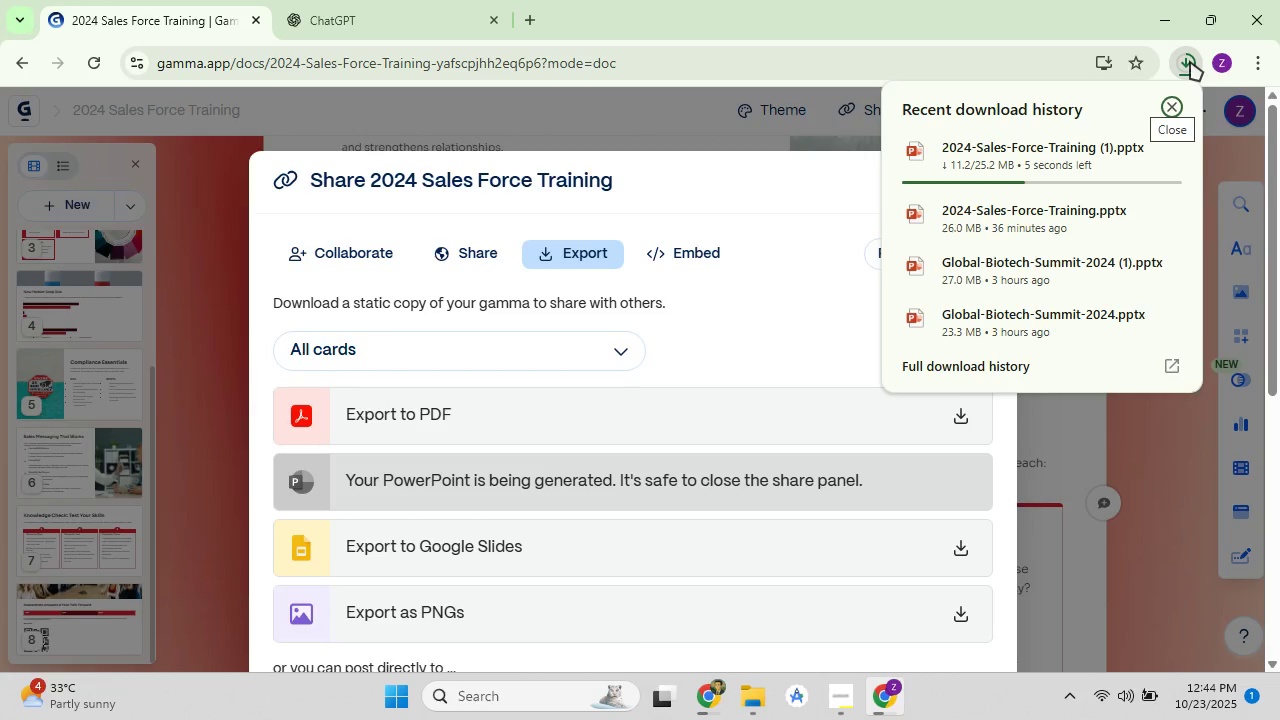 
left_click([711, 711])
 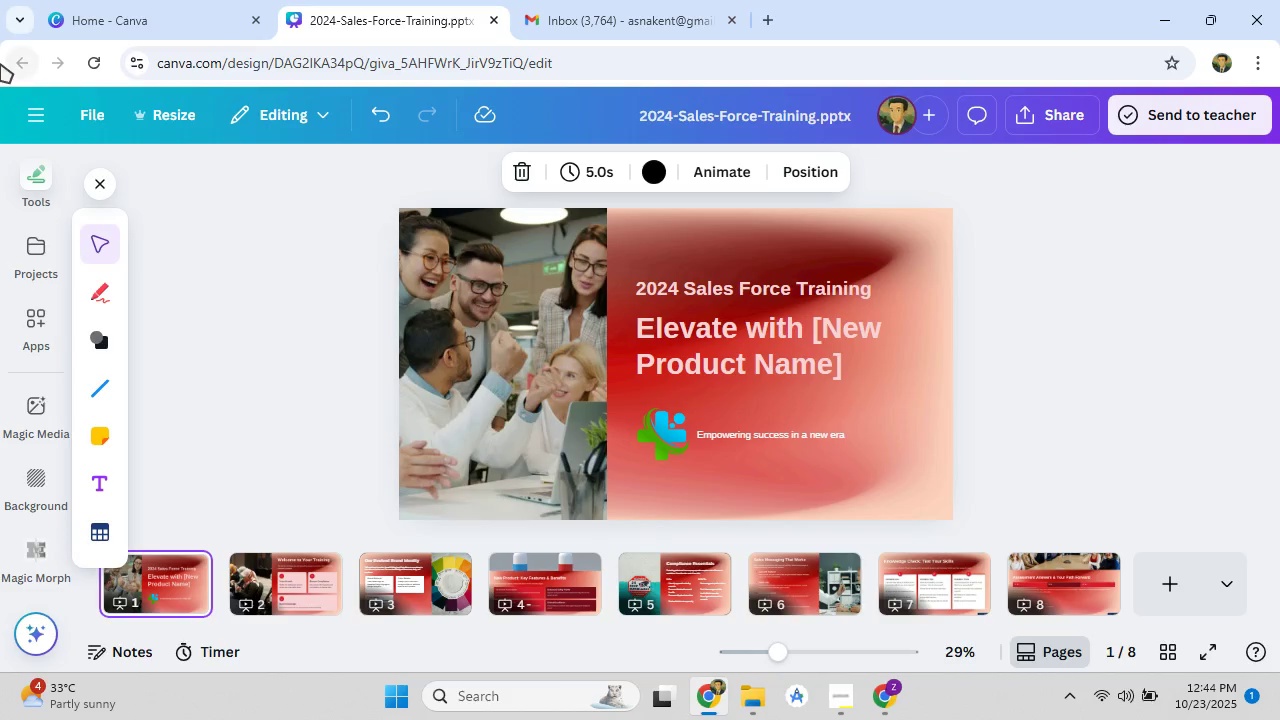 
left_click([104, 0])
 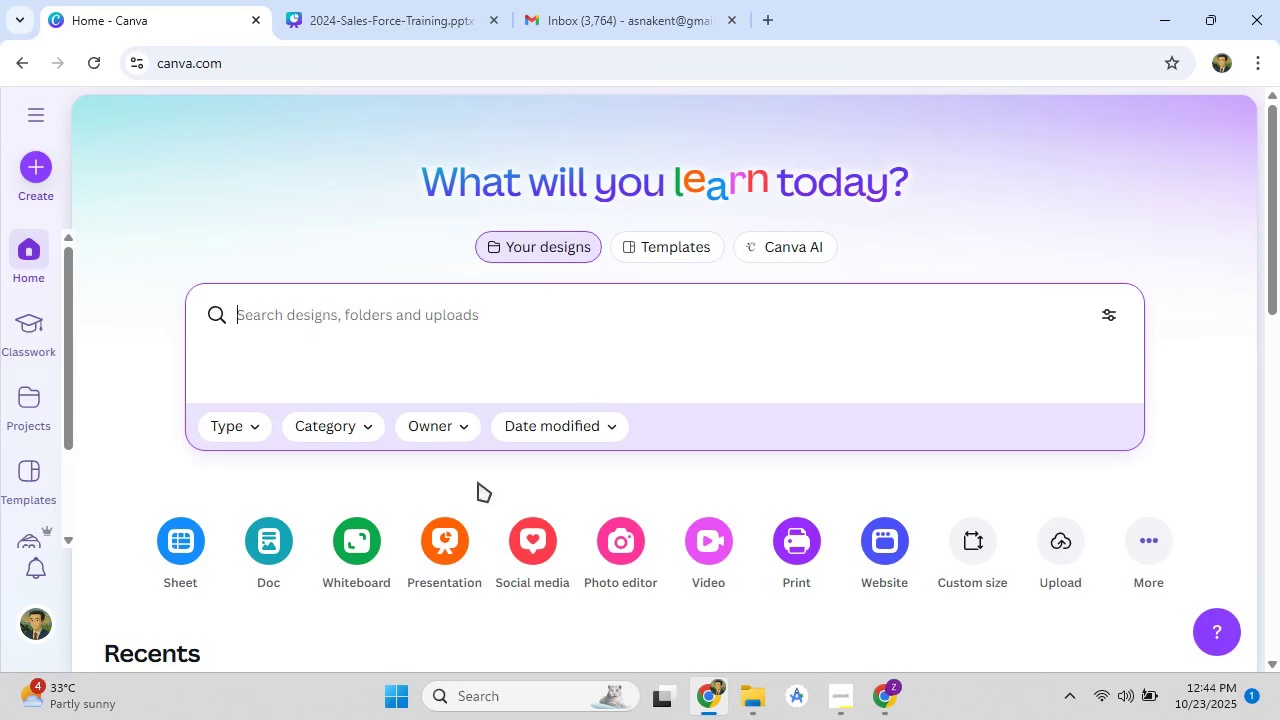 
scroll: coordinate [231, 604], scroll_direction: down, amount: 5.0
 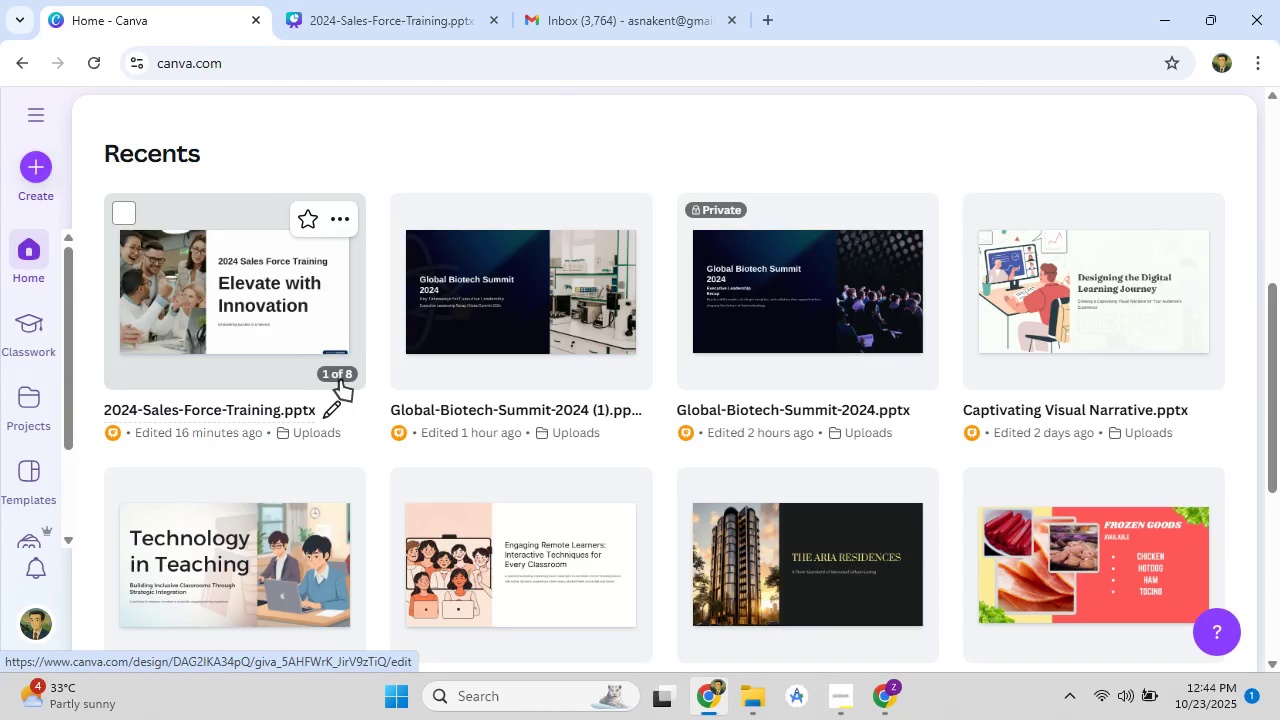 
left_click([342, 220])
 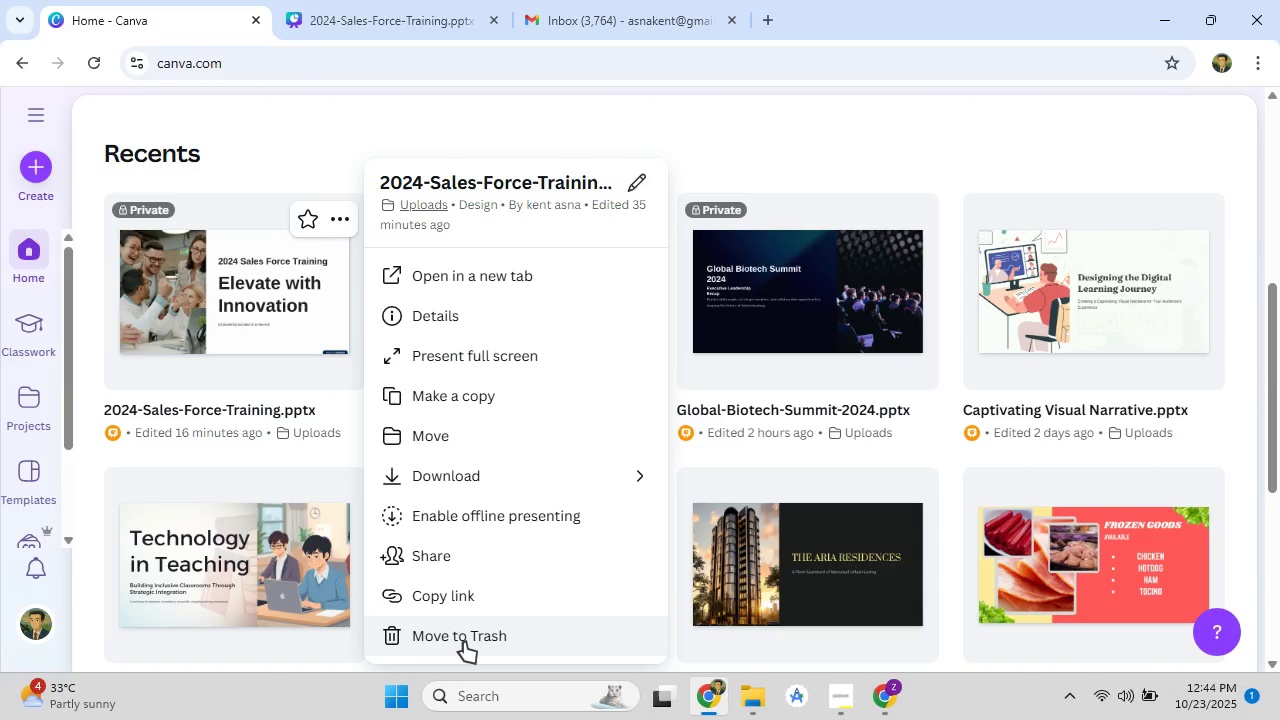 
left_click([464, 642])
 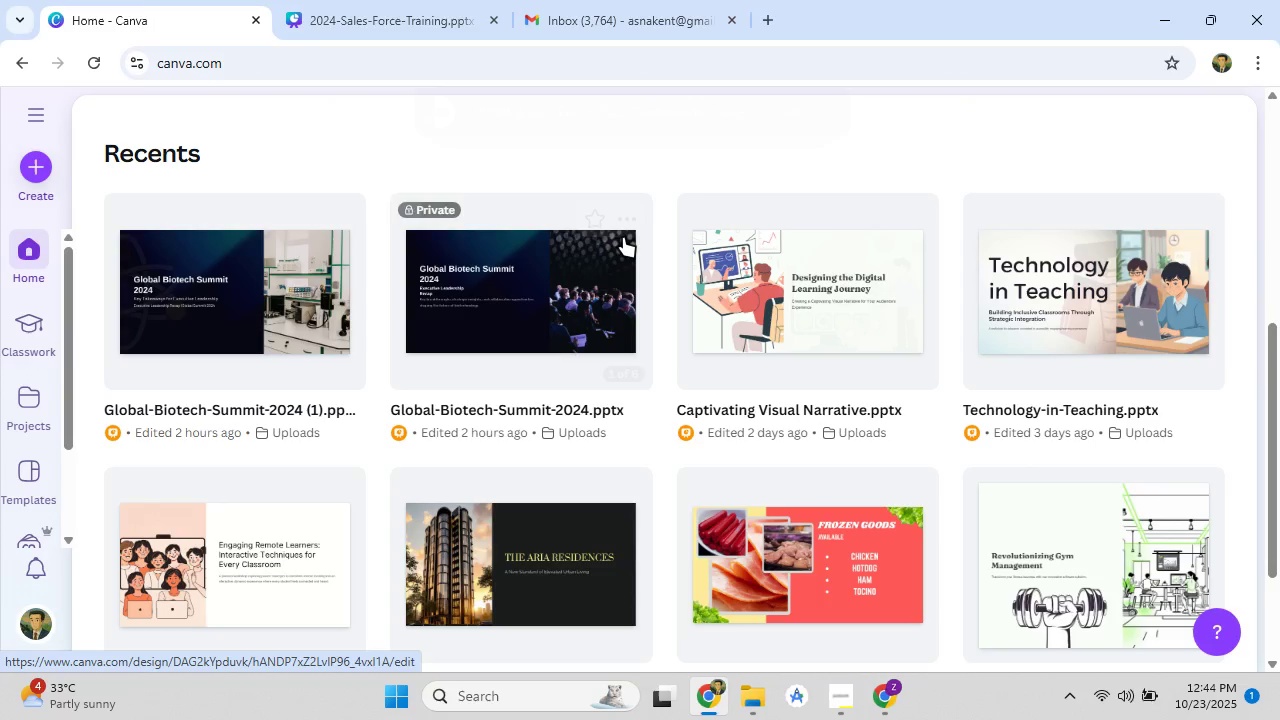 
left_click([625, 224])
 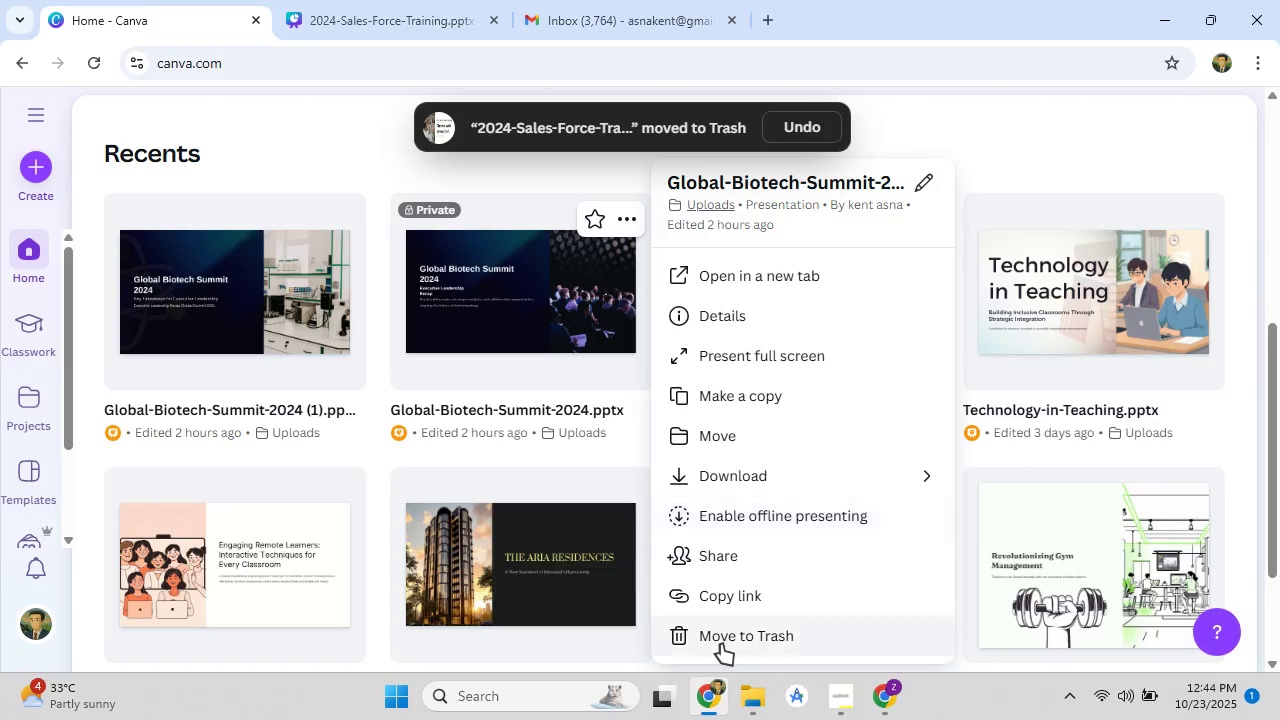 
left_click([721, 646])
 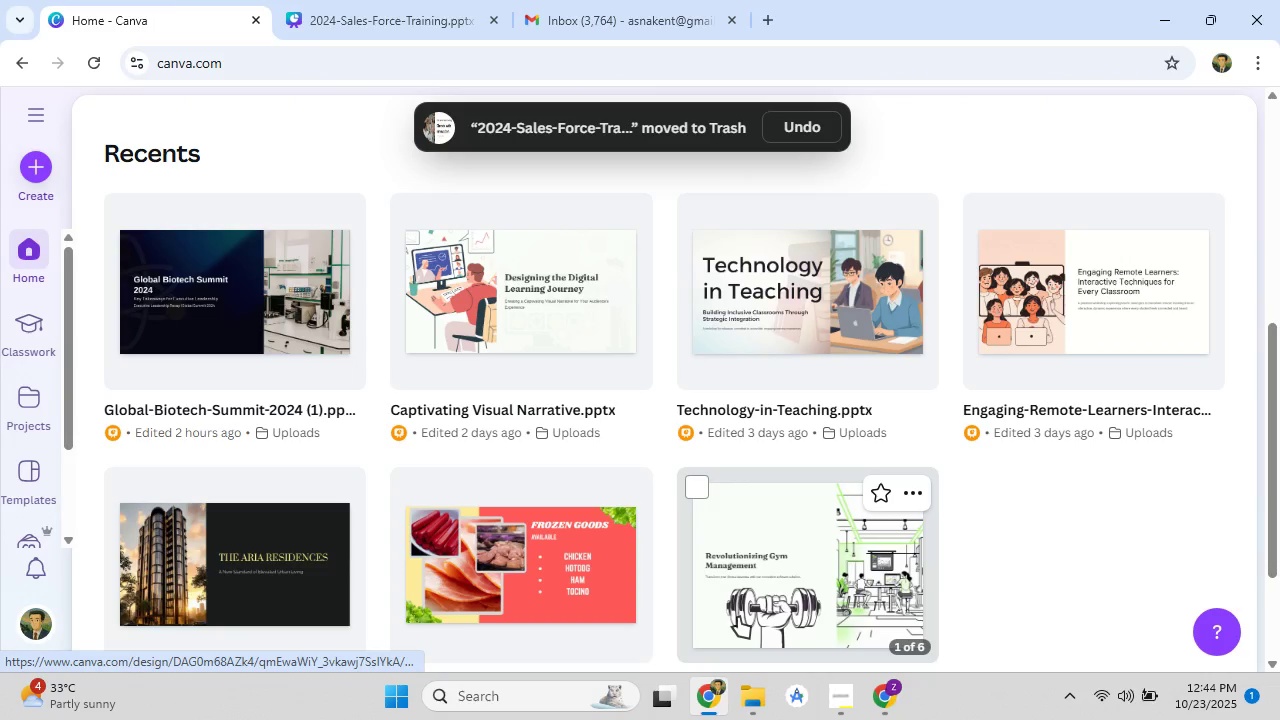 
scroll: coordinate [804, 502], scroll_direction: up, amount: 4.0
 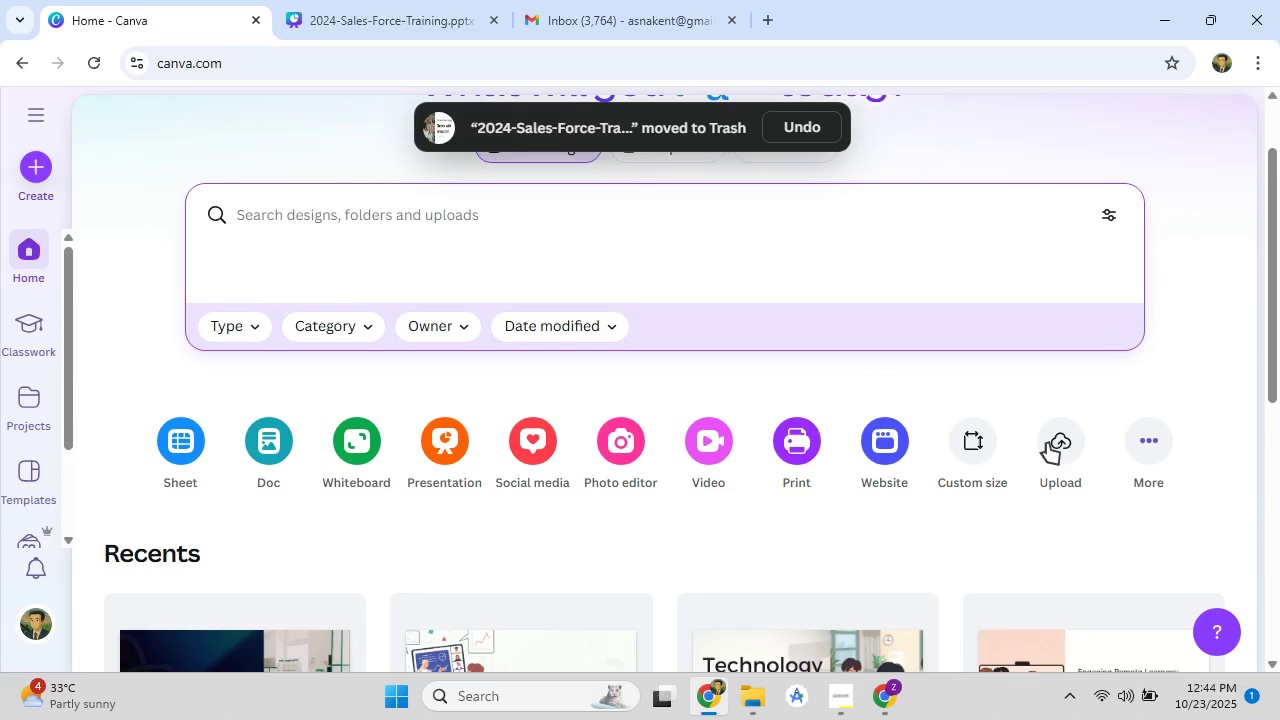 
left_click([1045, 450])
 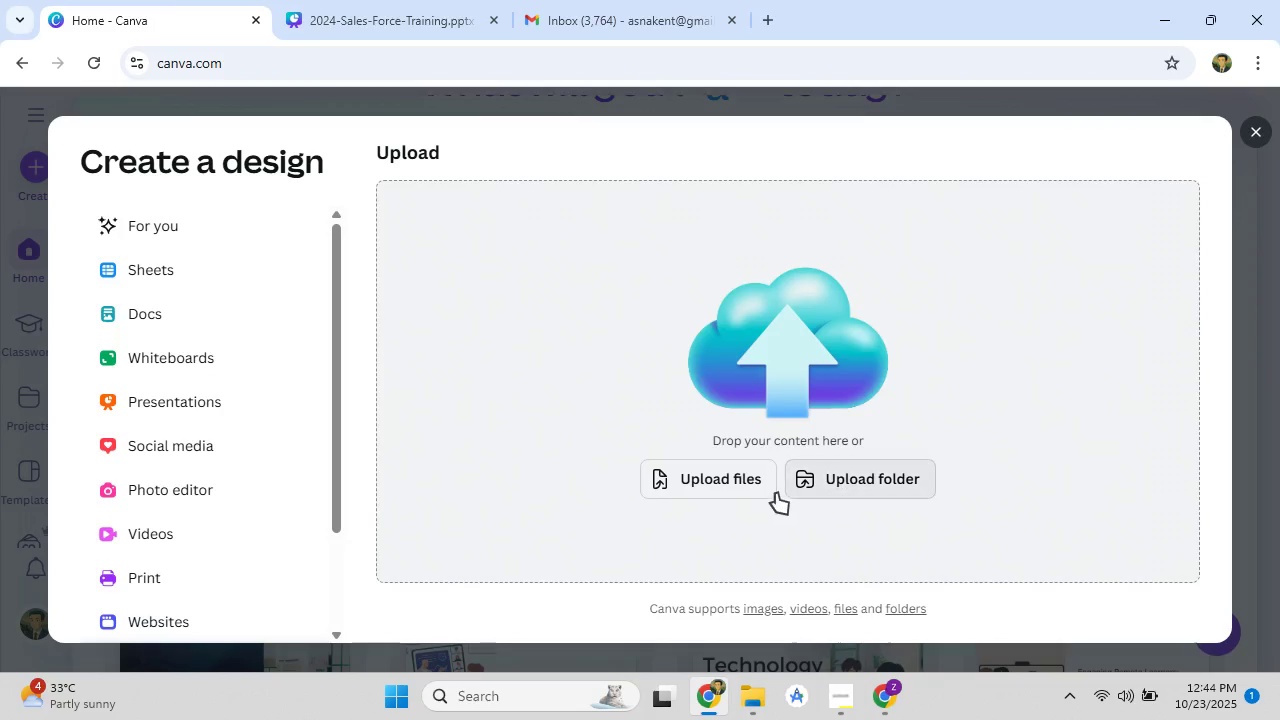 
left_click([723, 478])
 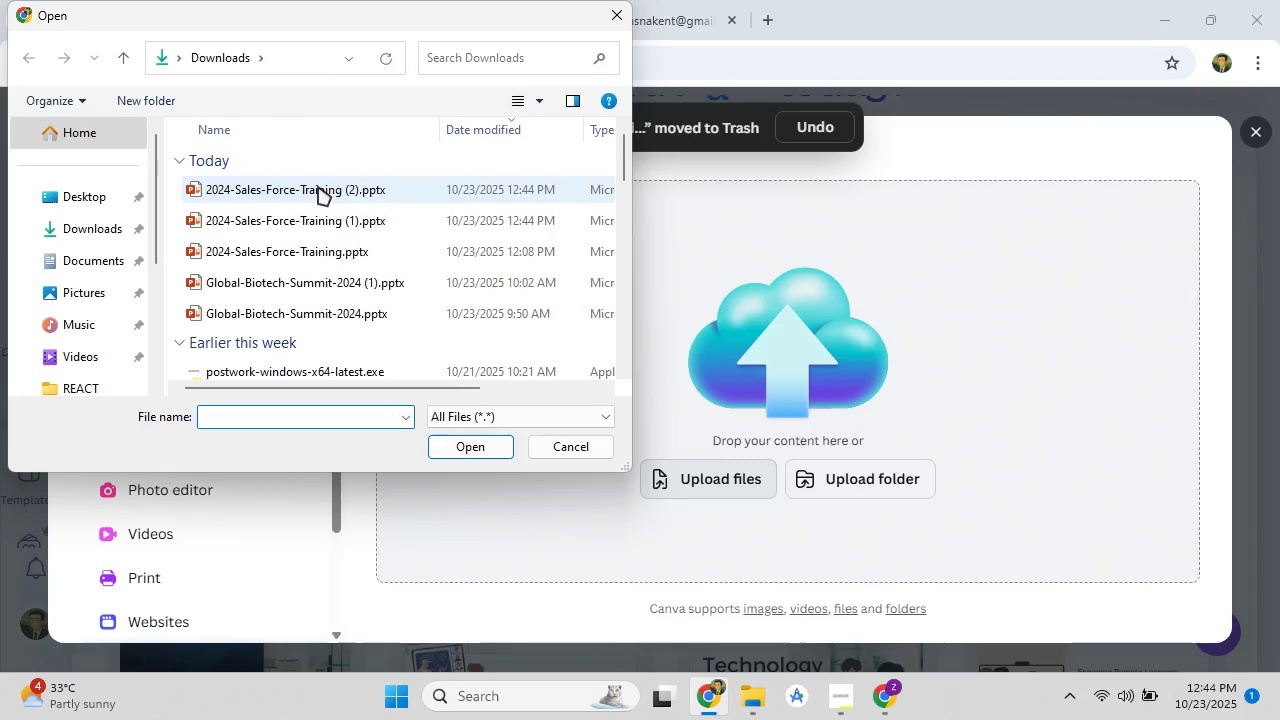 
wait(5.04)
 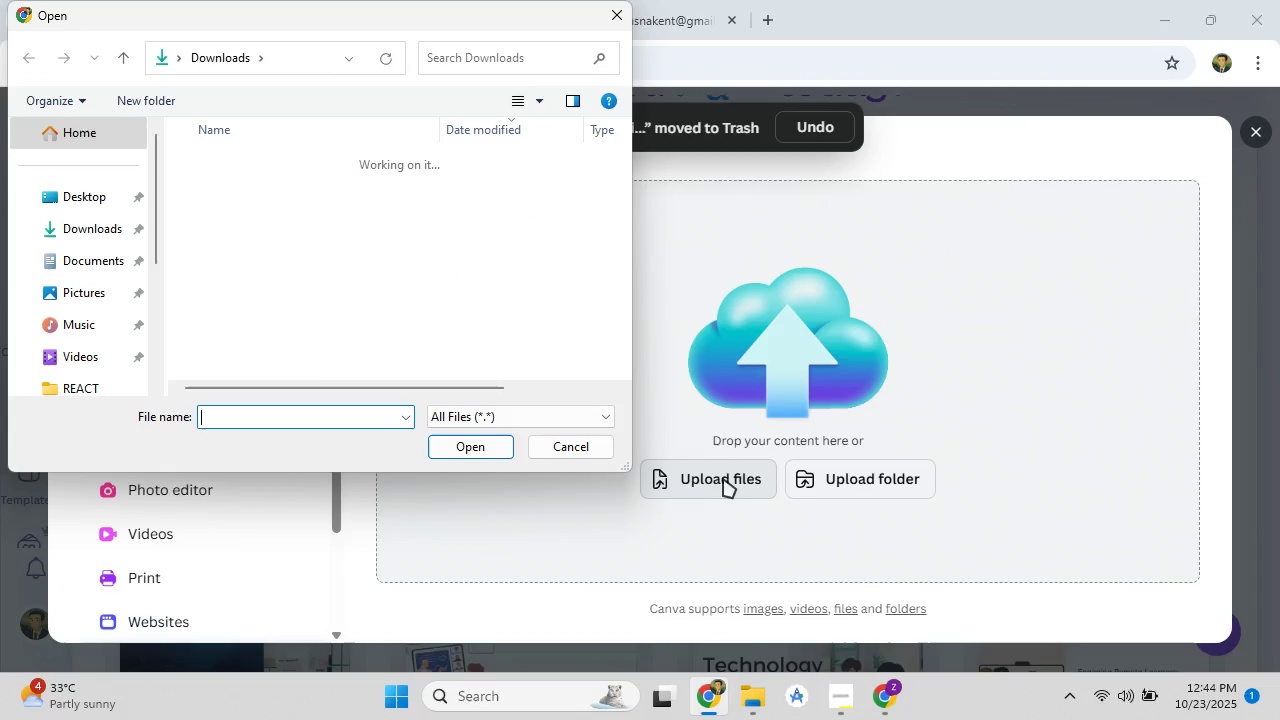 
left_click([318, 186])
 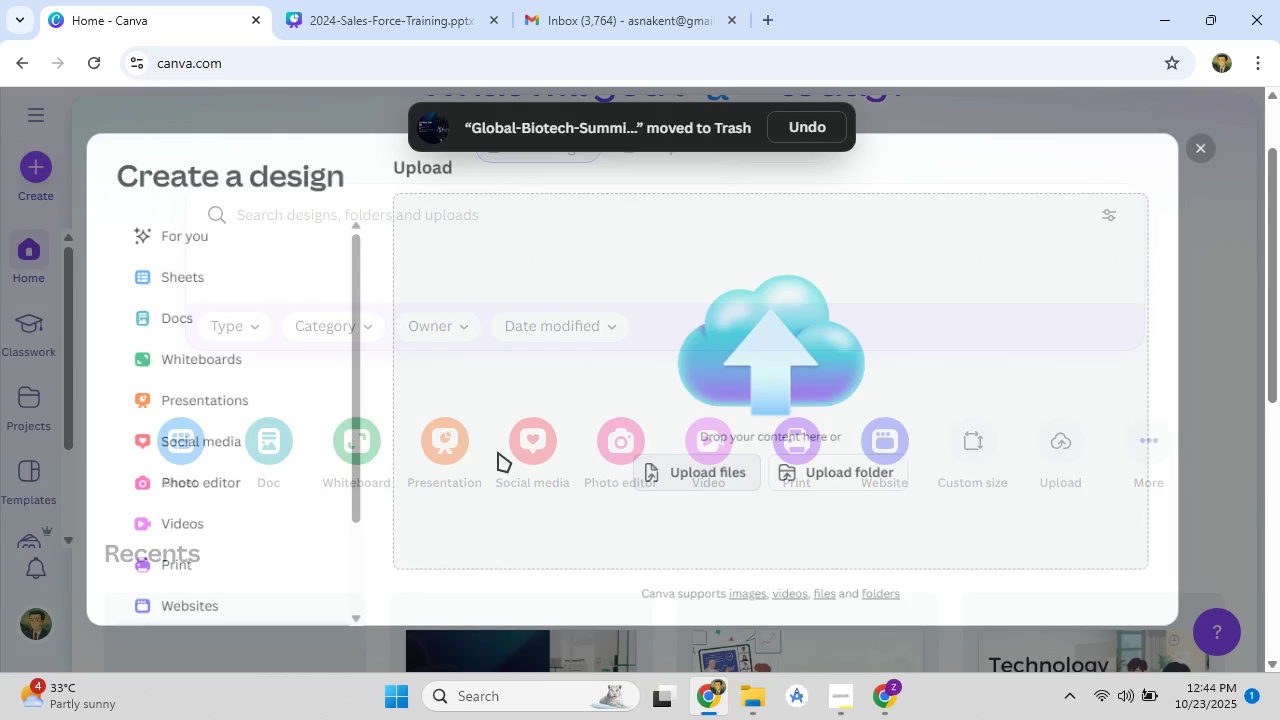 
scroll: coordinate [433, 460], scroll_direction: down, amount: 7.0
 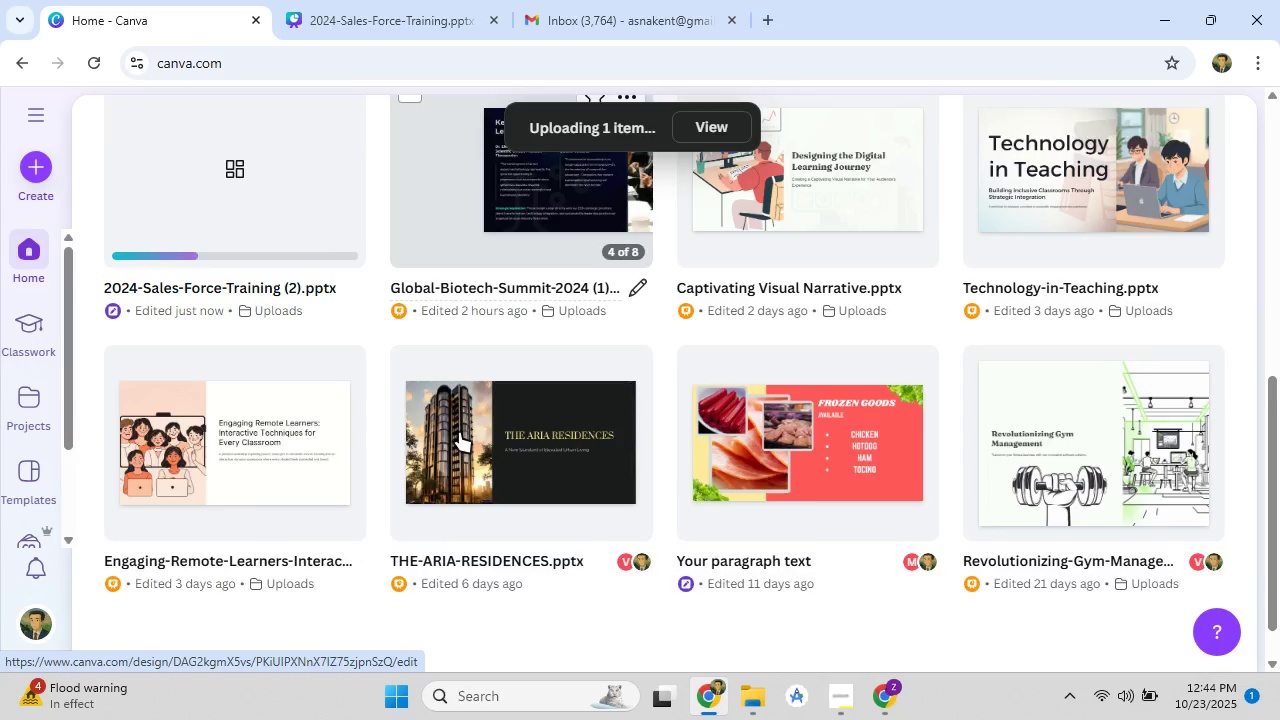 
scroll: coordinate [472, 425], scroll_direction: up, amount: 3.0
 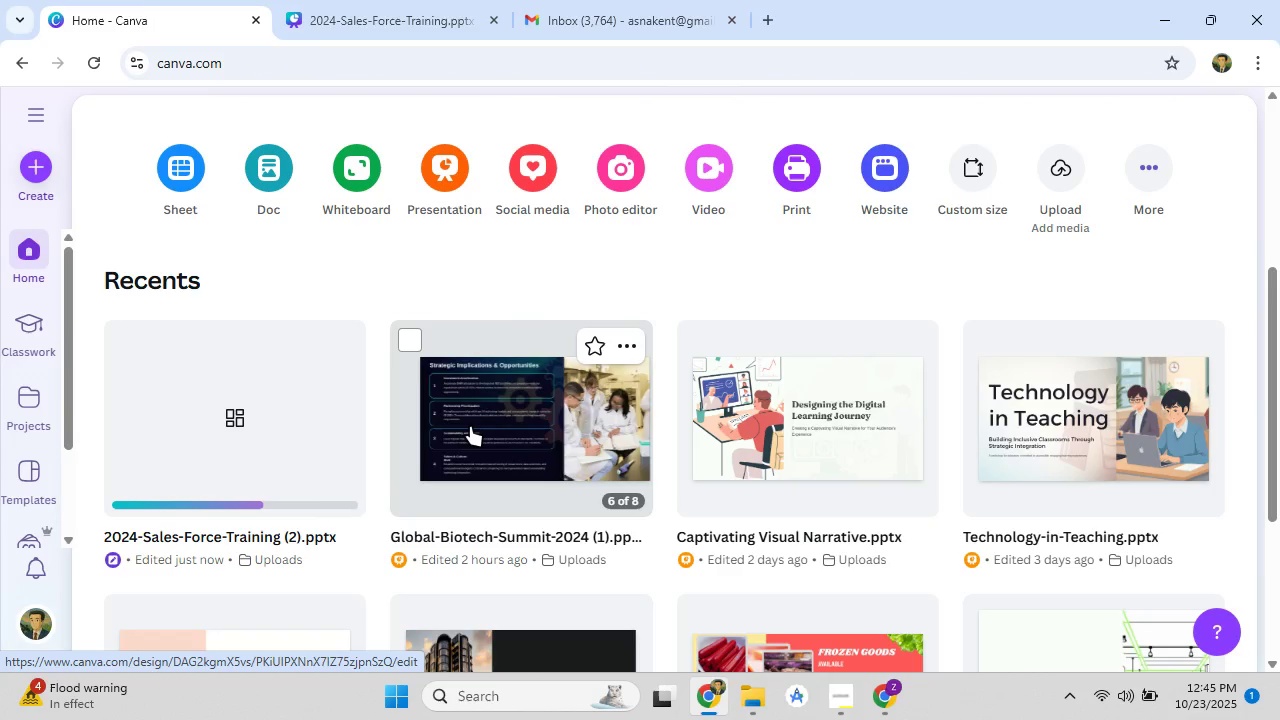 
wait(12.12)
 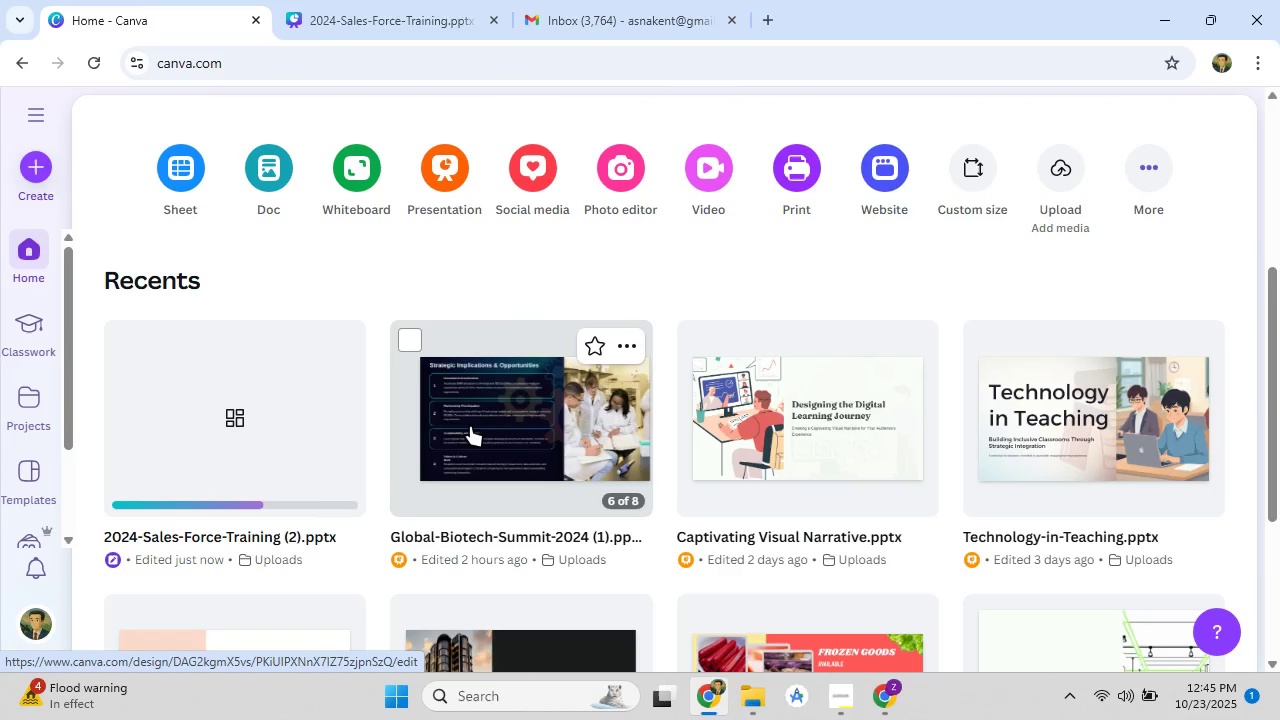 
double_click([590, 5])
 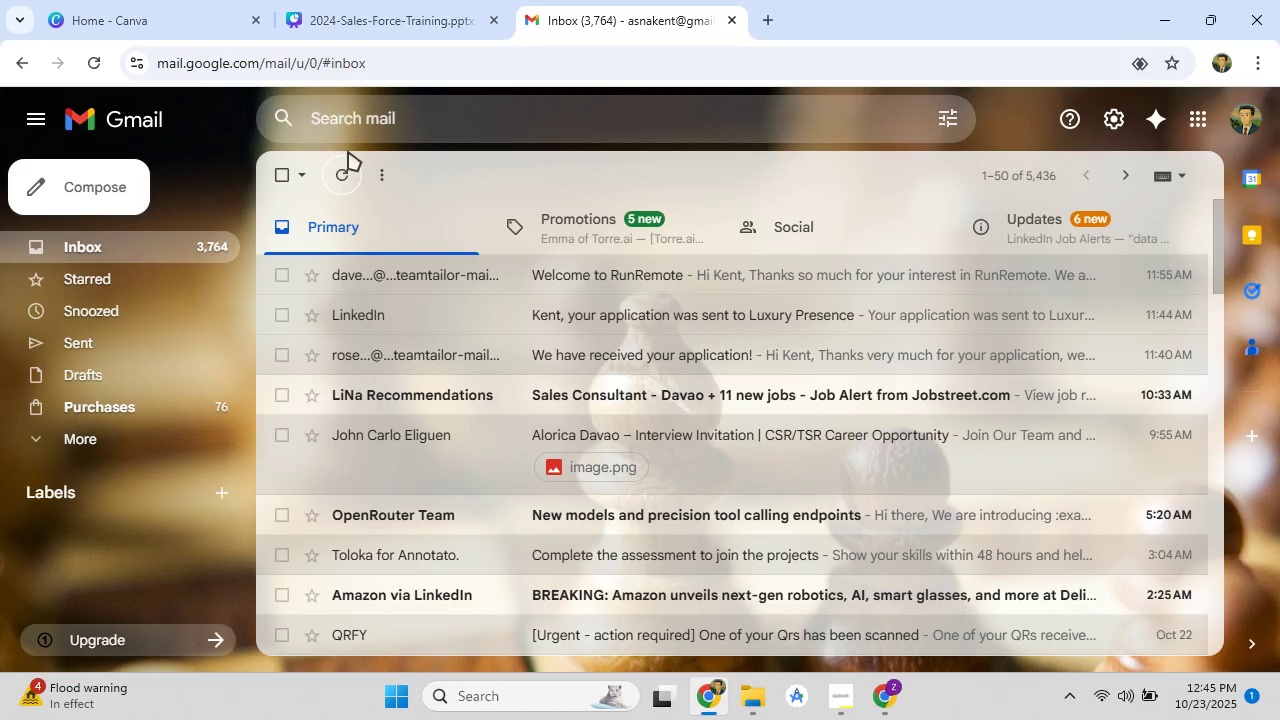 
left_click([358, 160])
 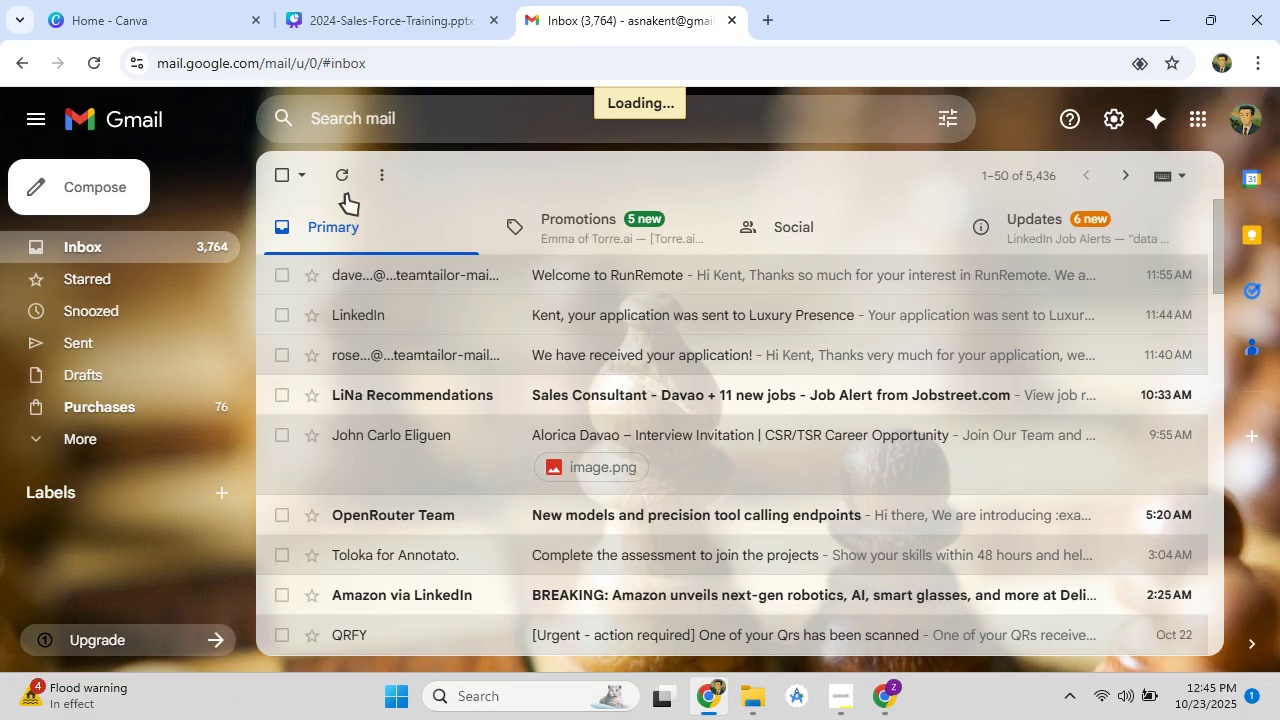 
left_click([340, 178])
 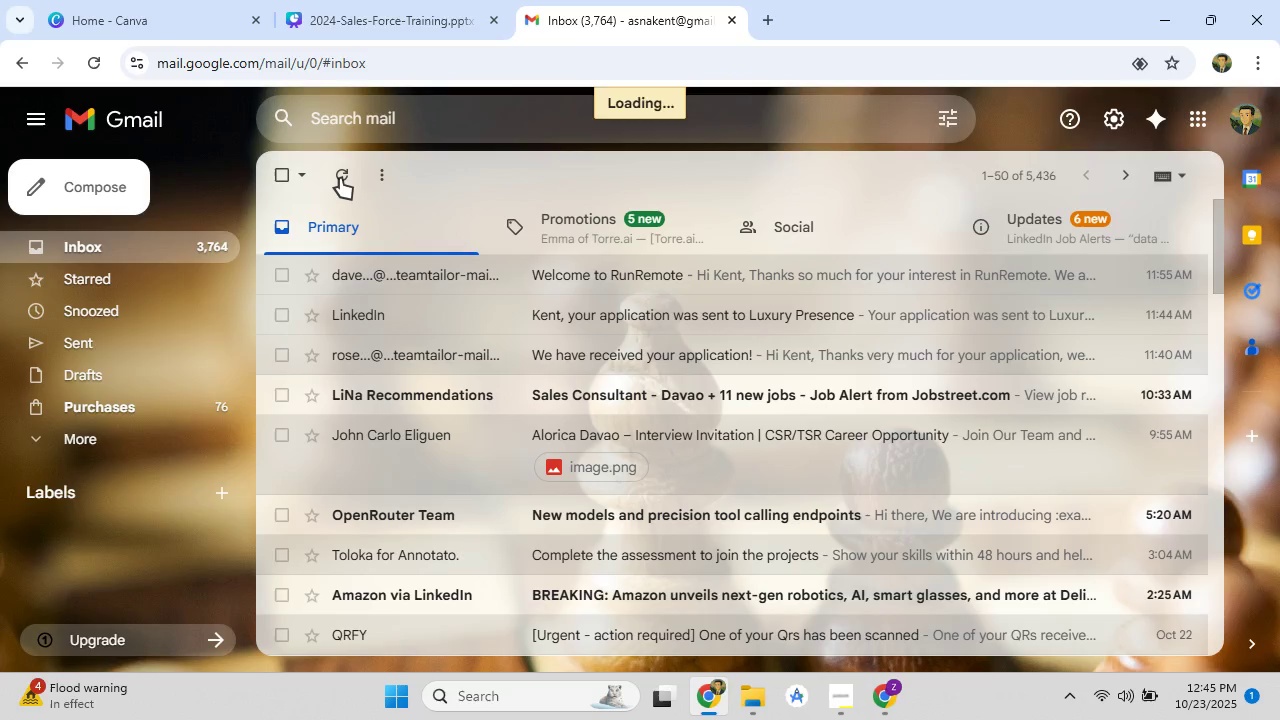 
scroll: coordinate [508, 409], scroll_direction: up, amount: 4.0
 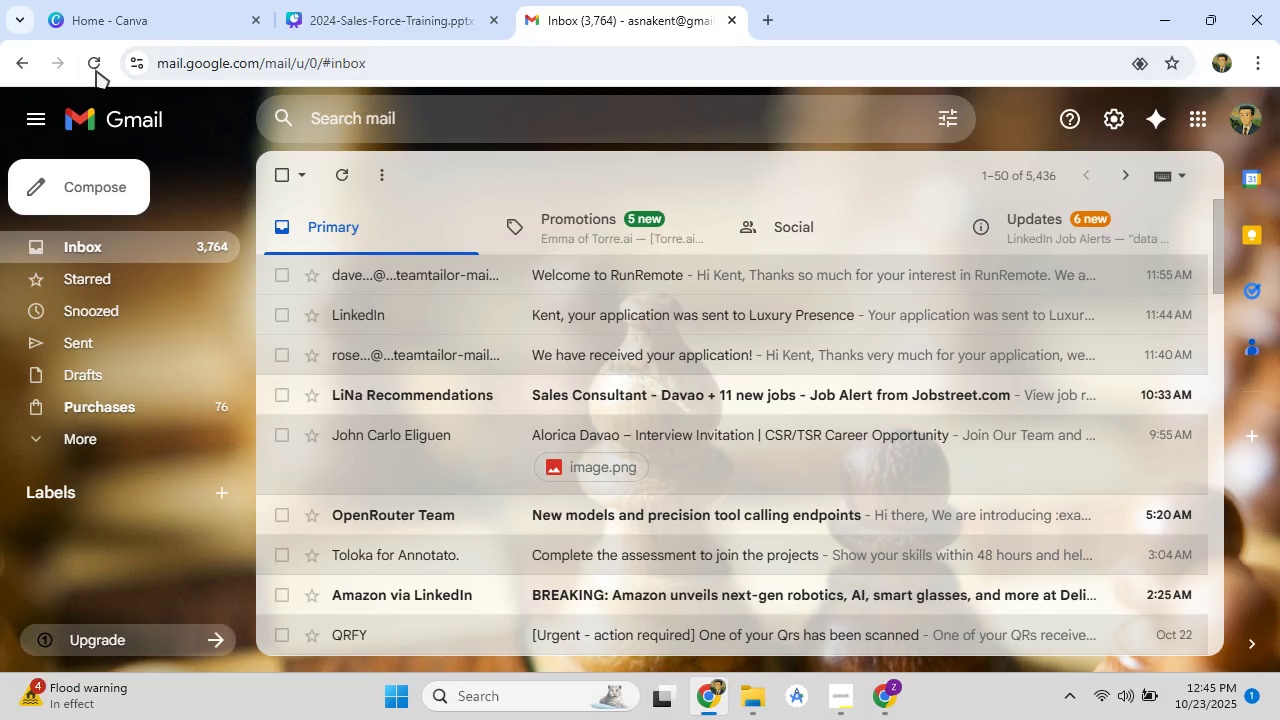 
left_click([96, 70])
 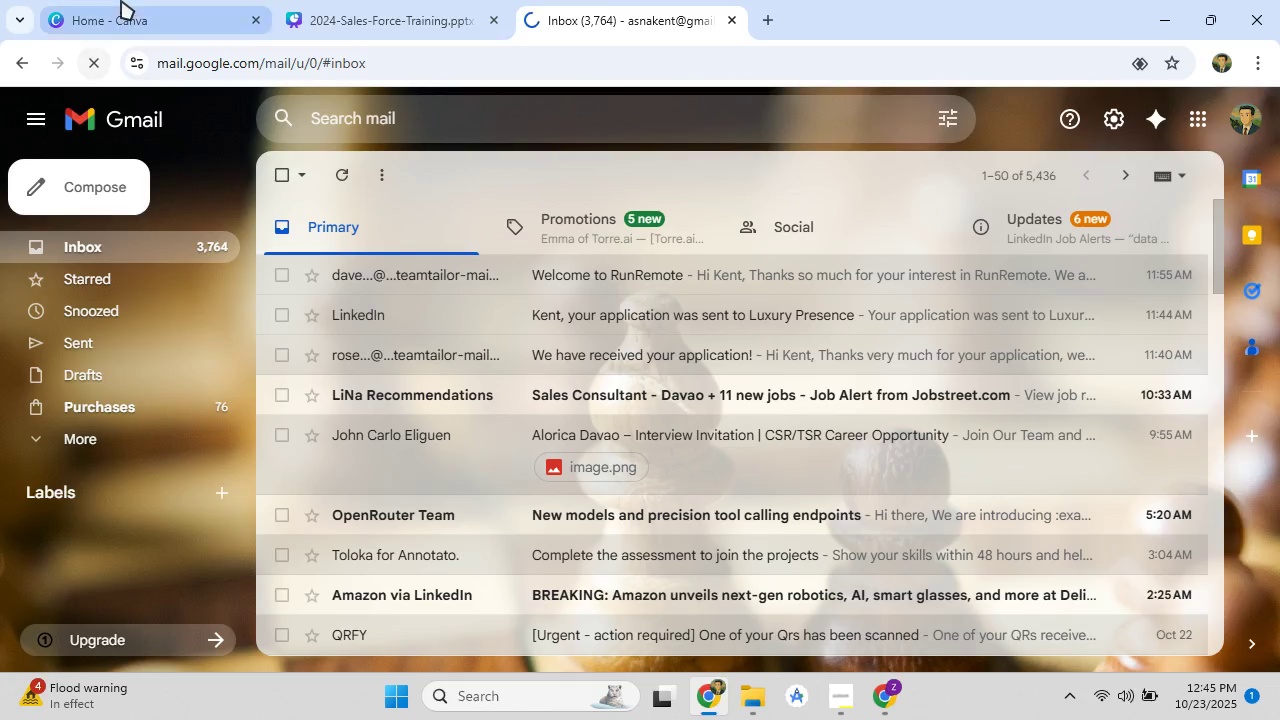 
left_click([121, 0])
 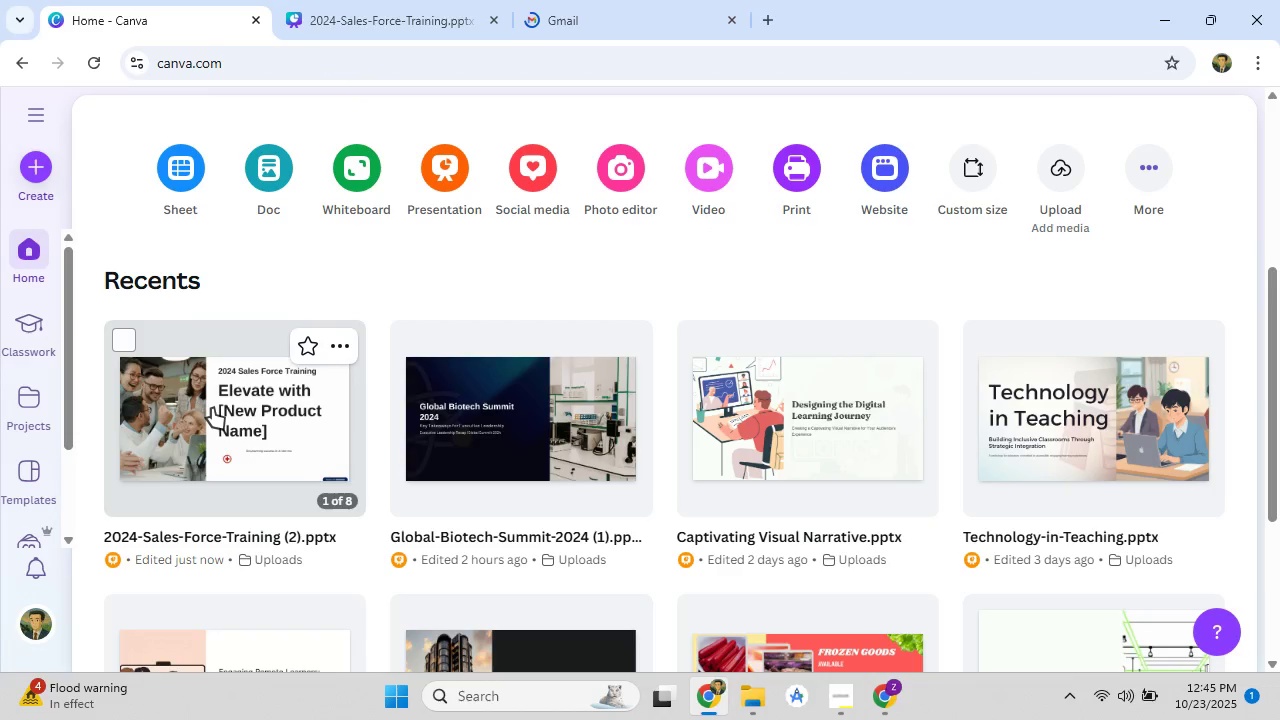 
left_click([212, 408])
 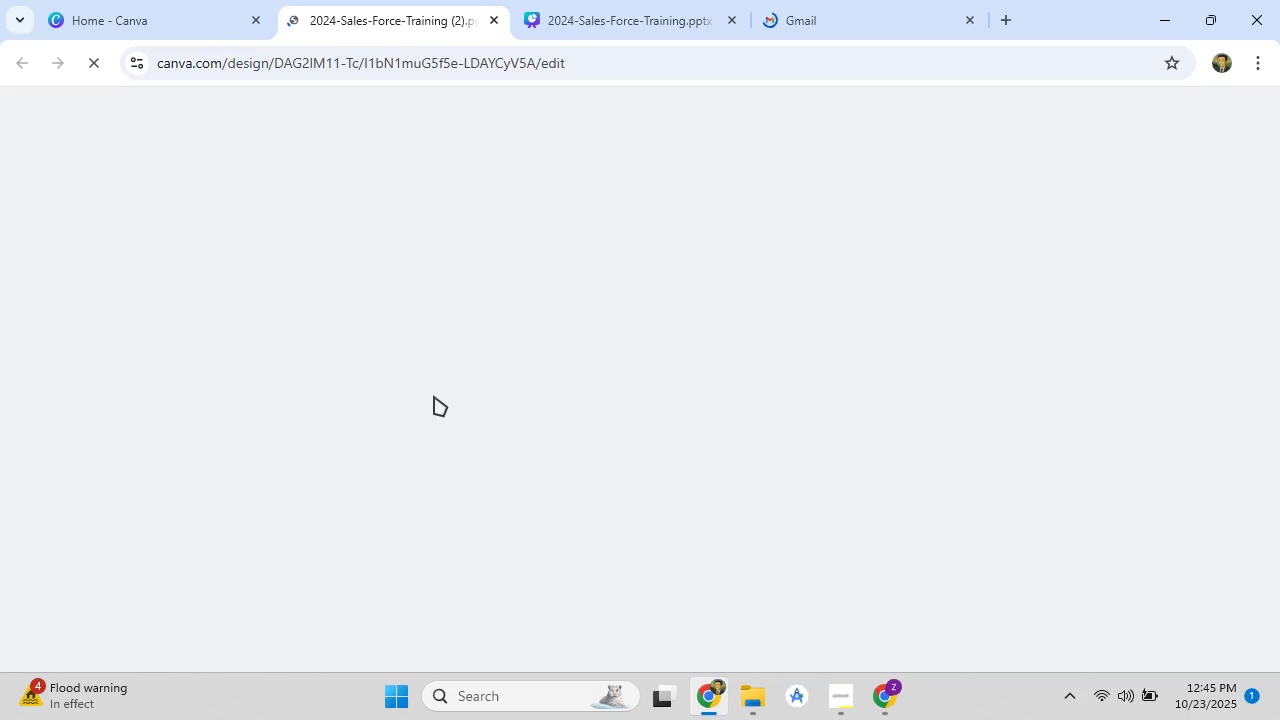 
wait(5.21)
 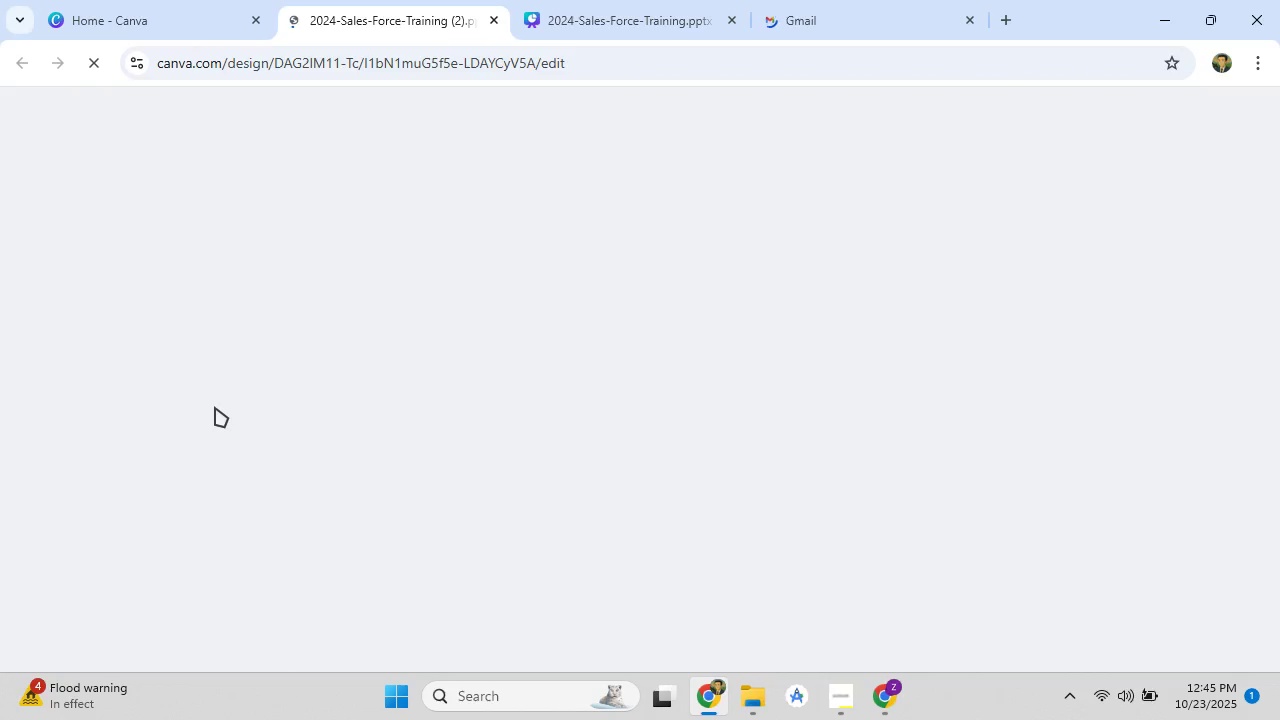 
left_click([184, 26])
 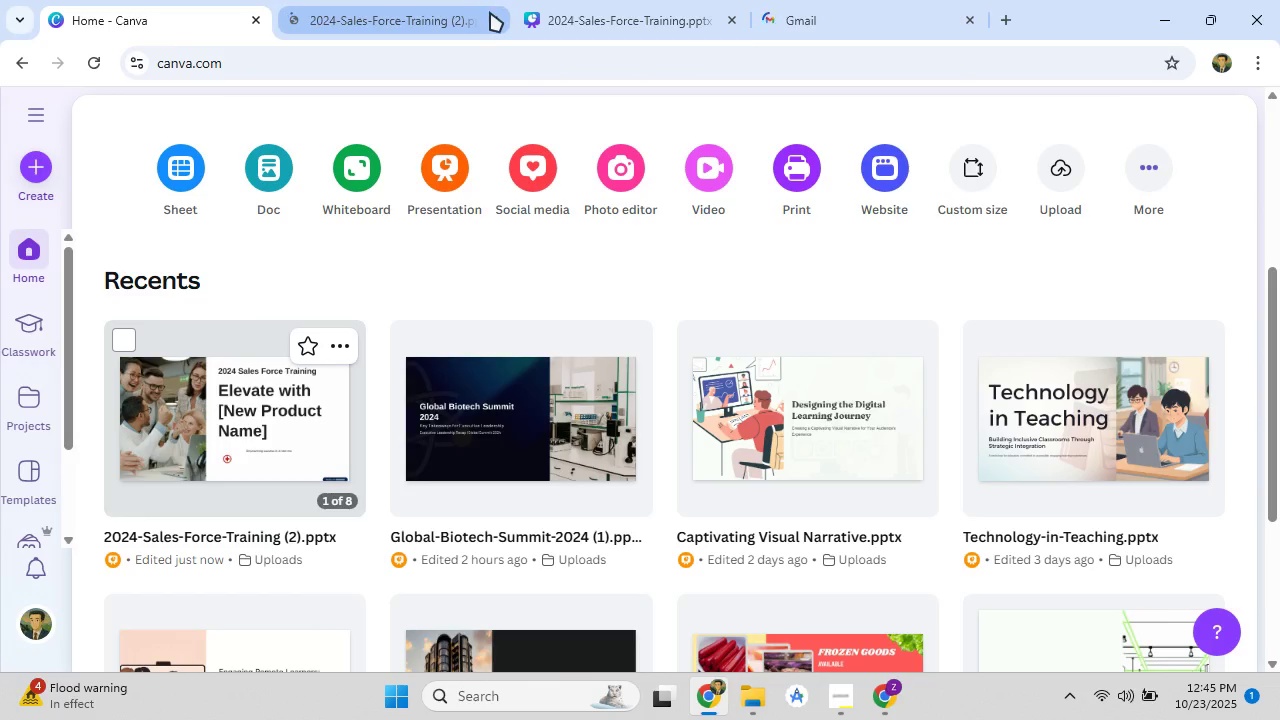 
left_click([491, 12])
 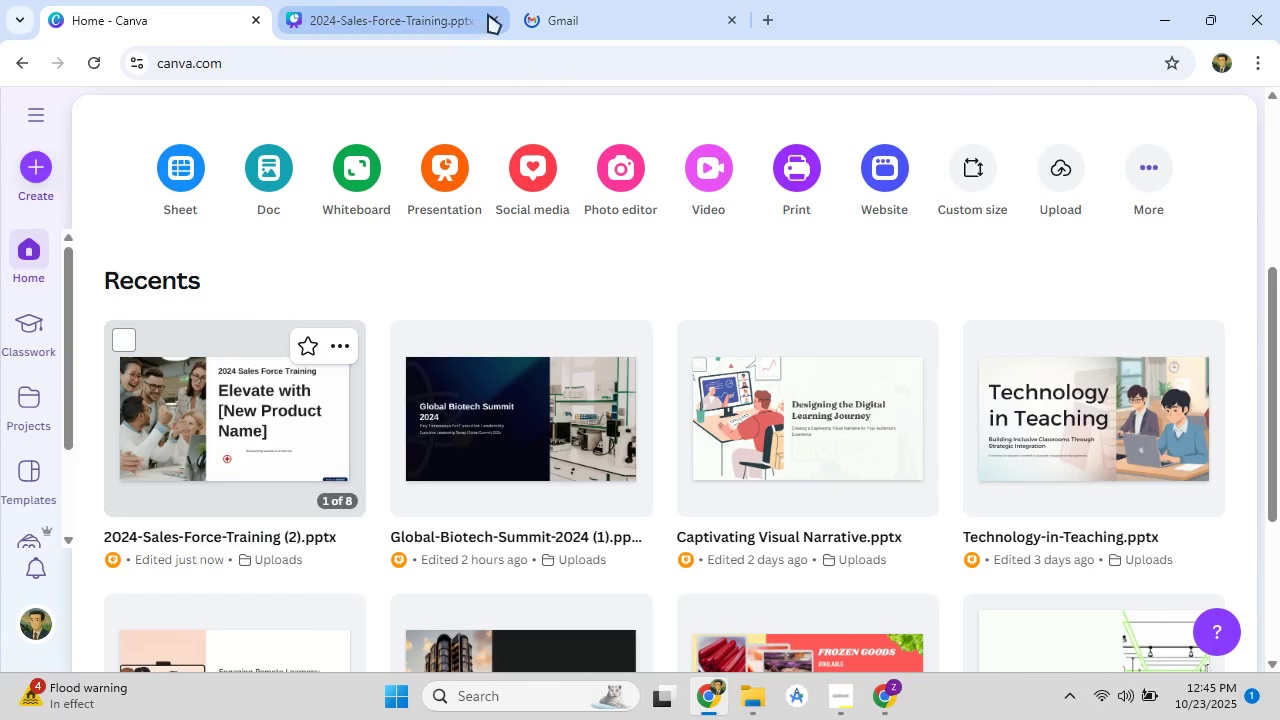 
left_click([492, 14])
 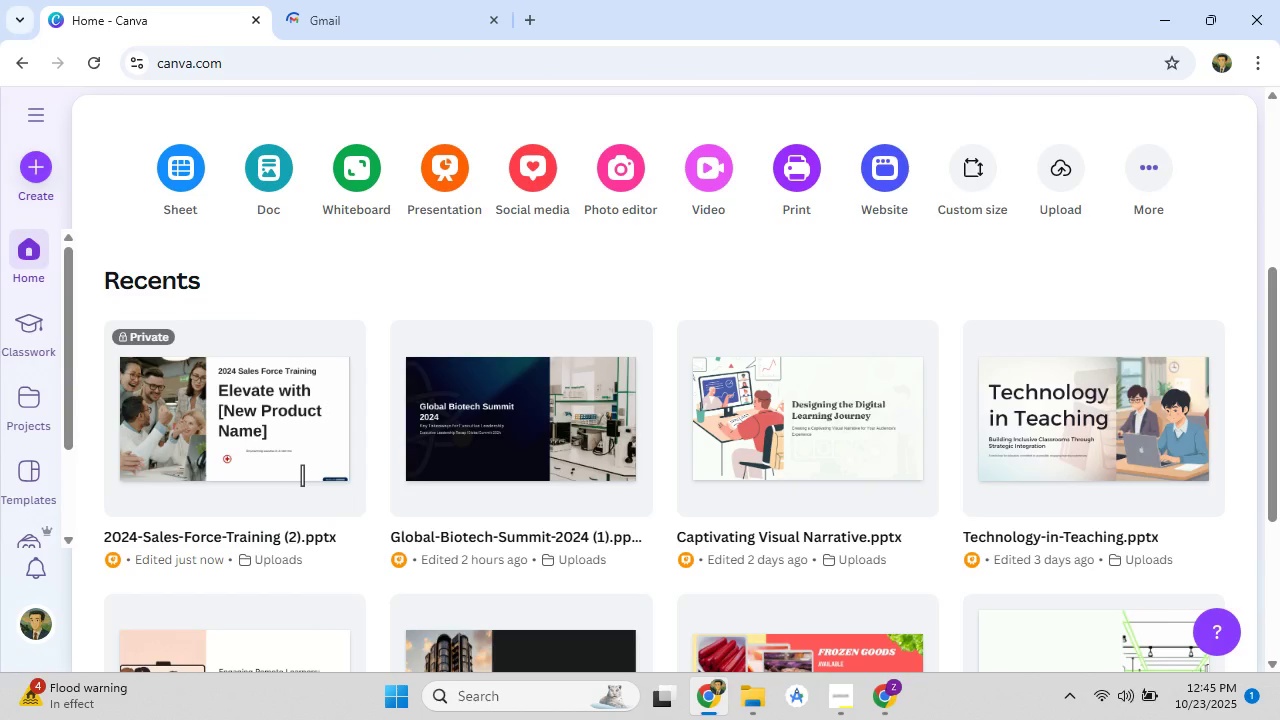 
left_click([345, 348])
 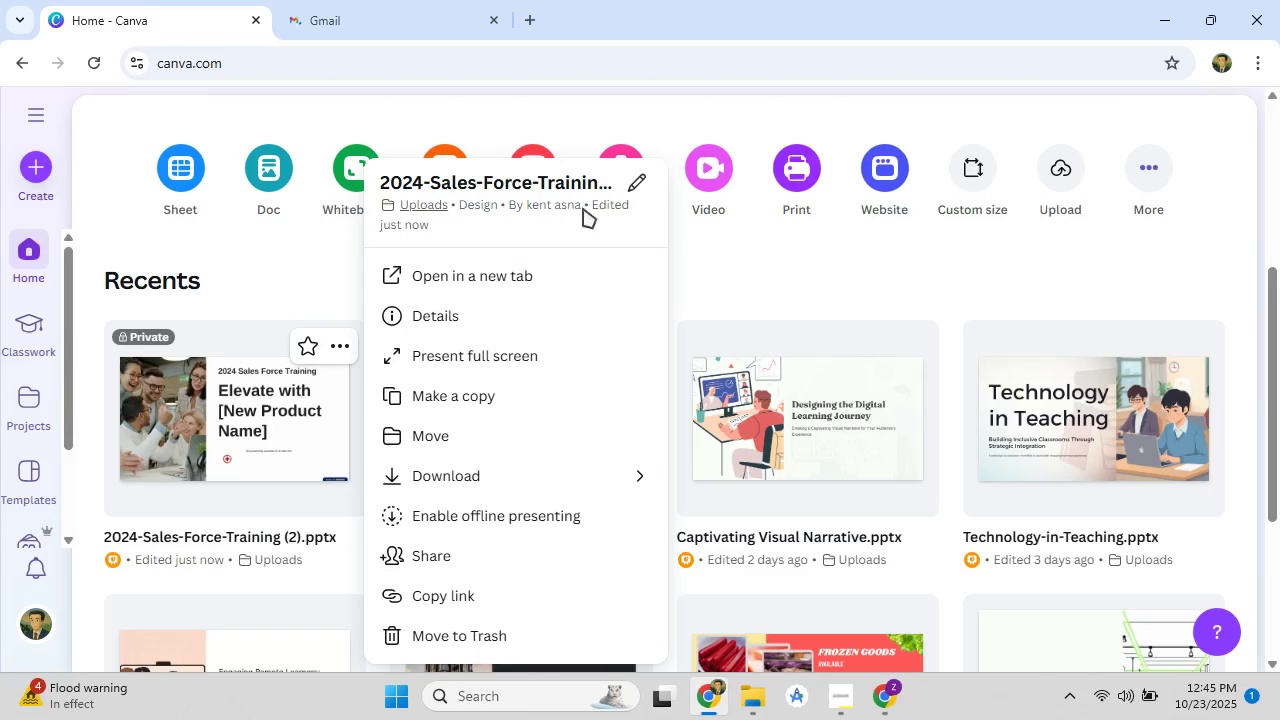 
left_click([624, 182])
 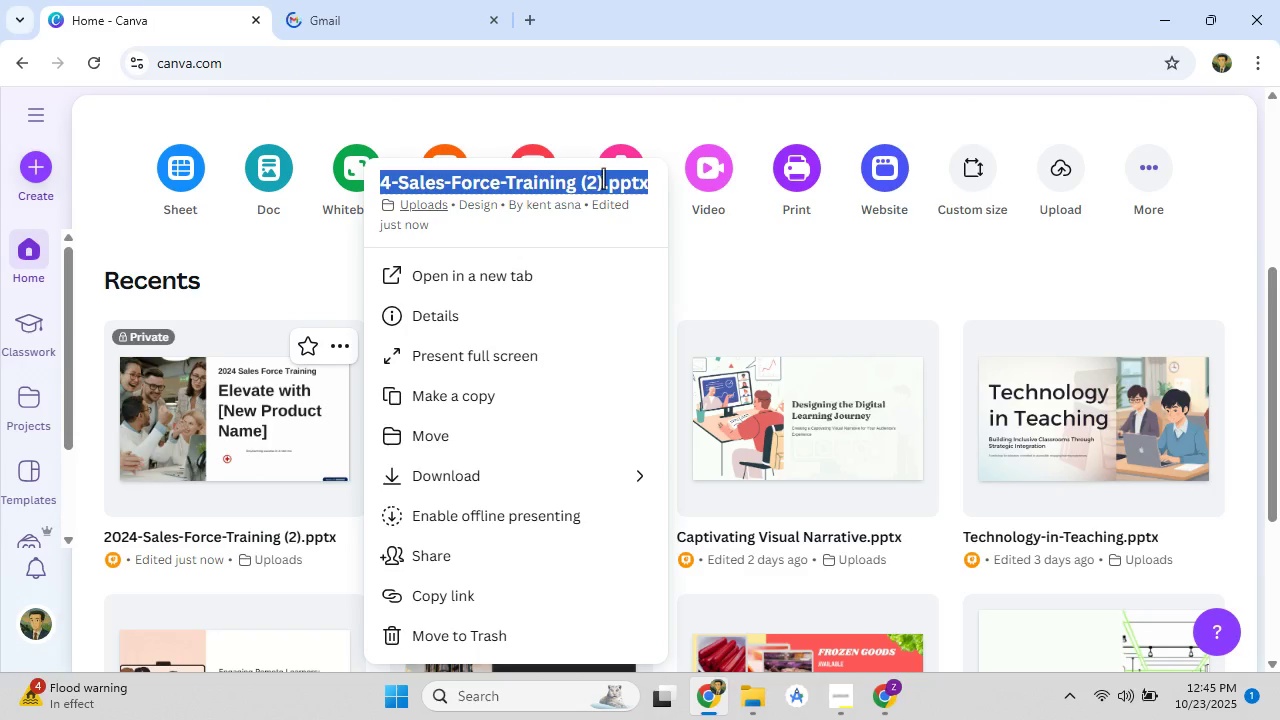 
left_click([603, 178])
 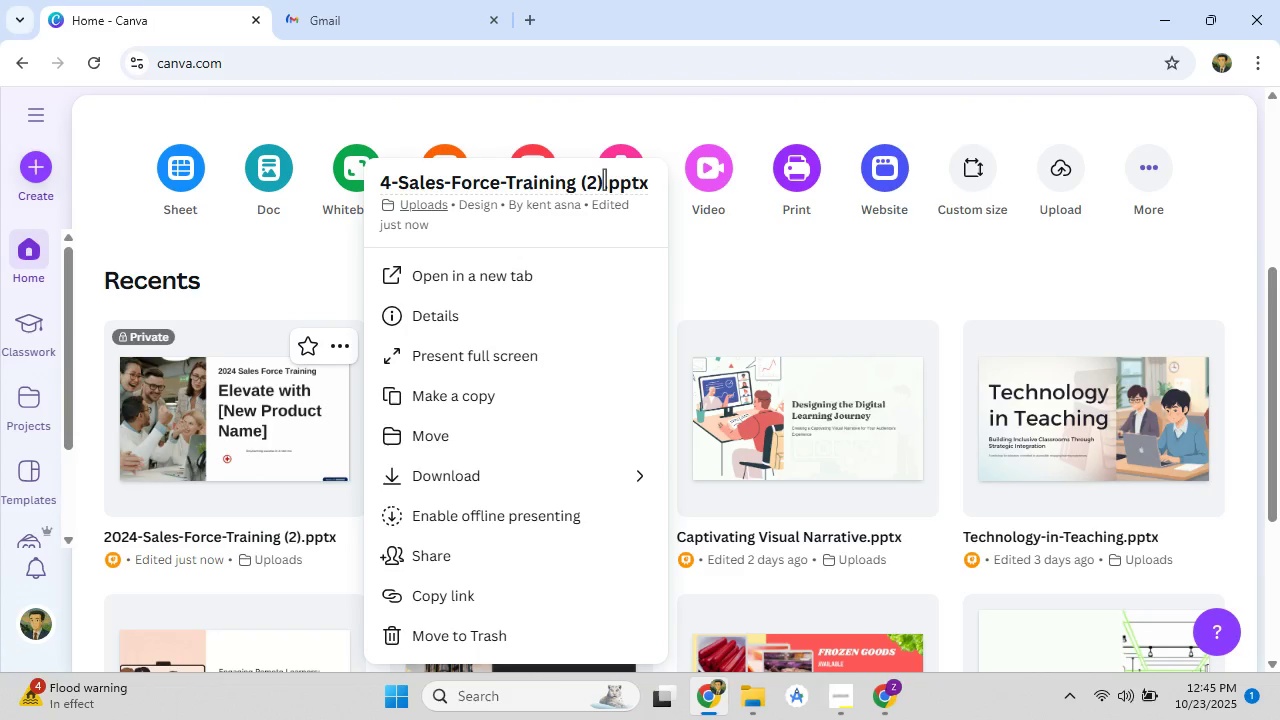 
key(Backspace)
 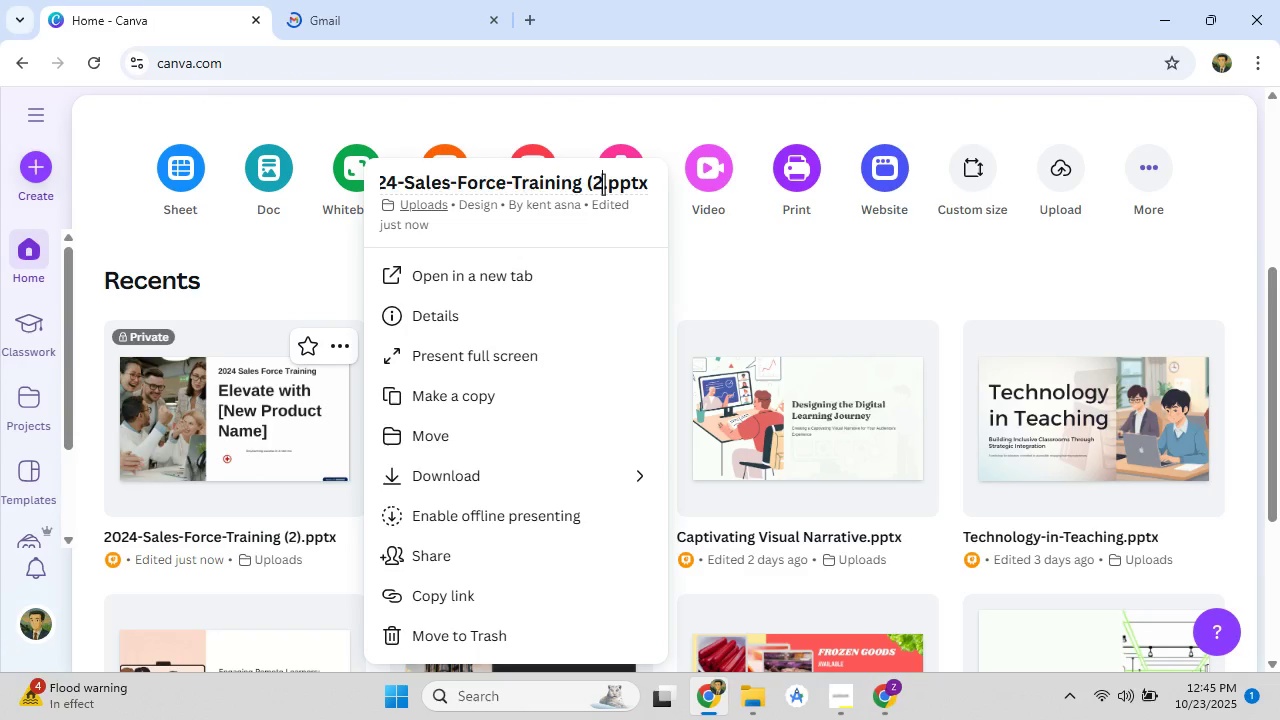 
key(Backspace)
 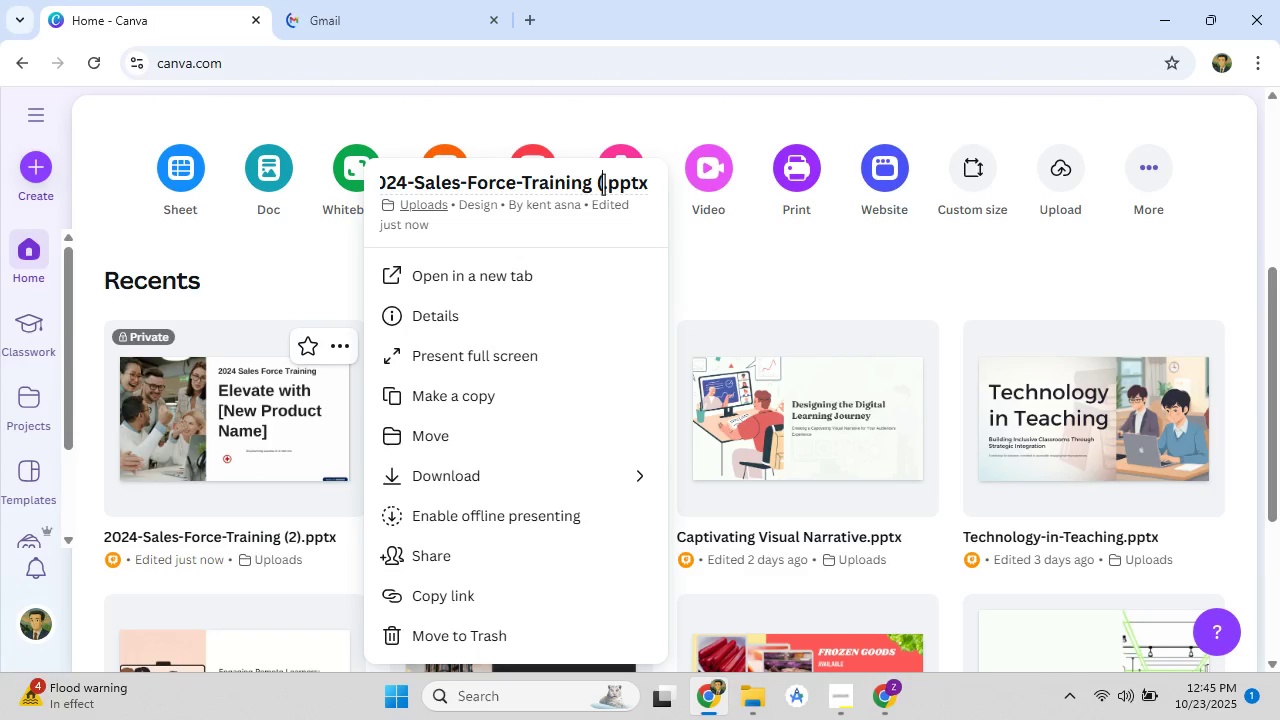 
key(Backspace)
 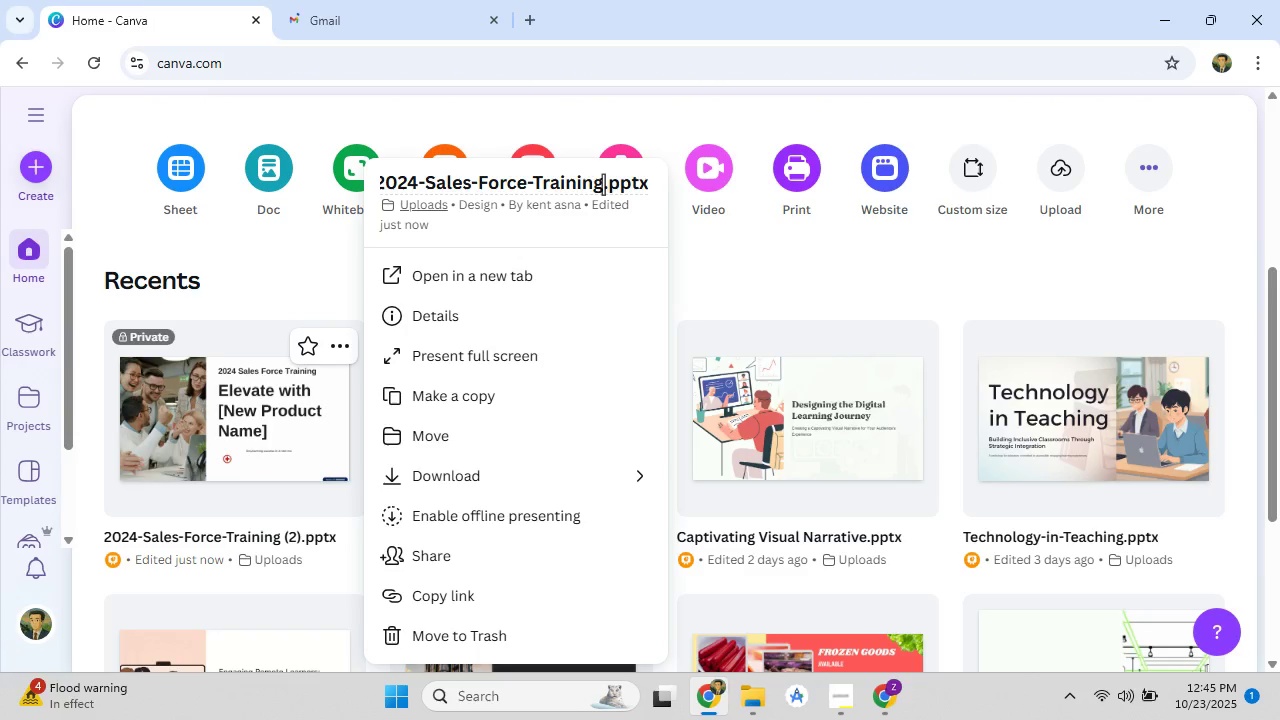 
key(Backspace)
 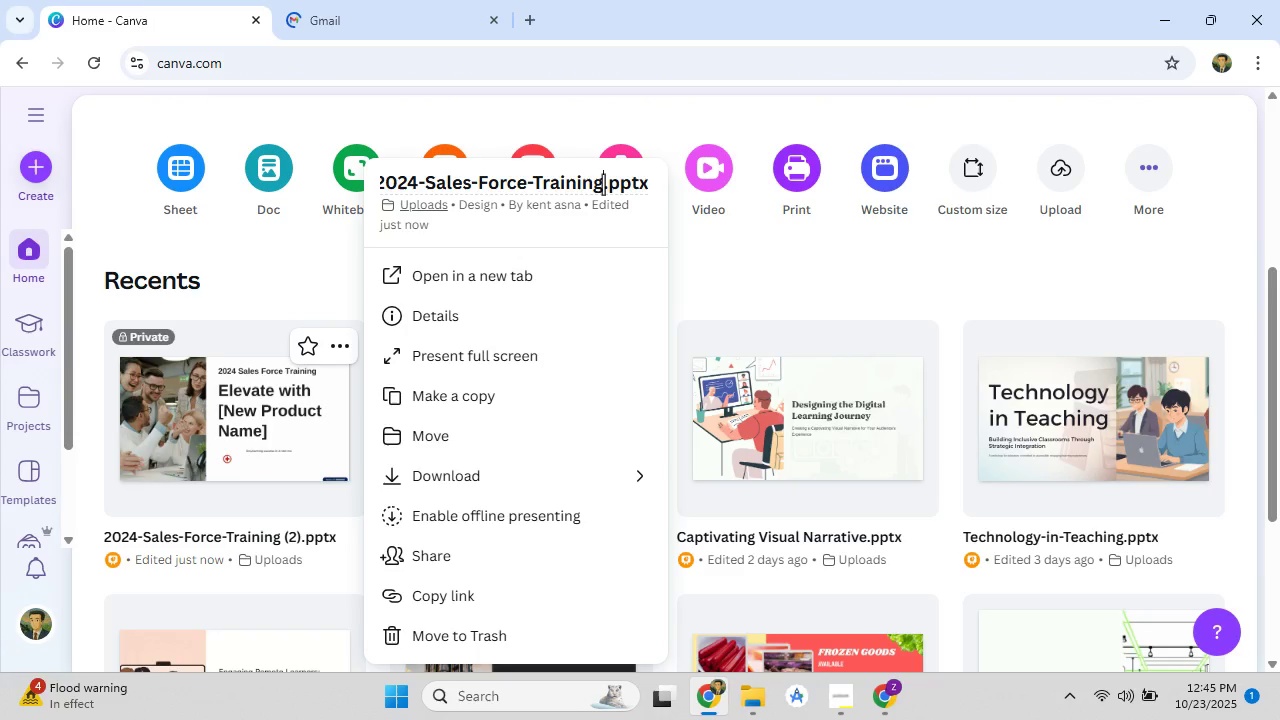 
key(Enter)
 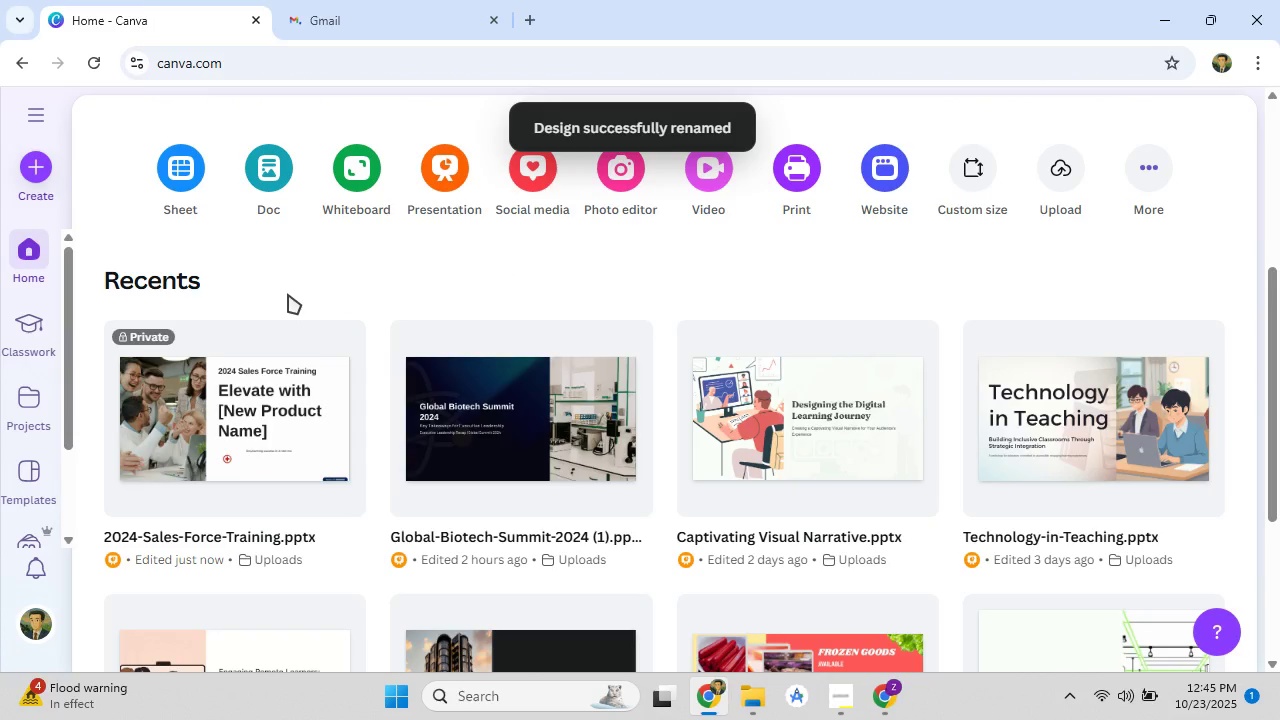 
left_click([299, 421])
 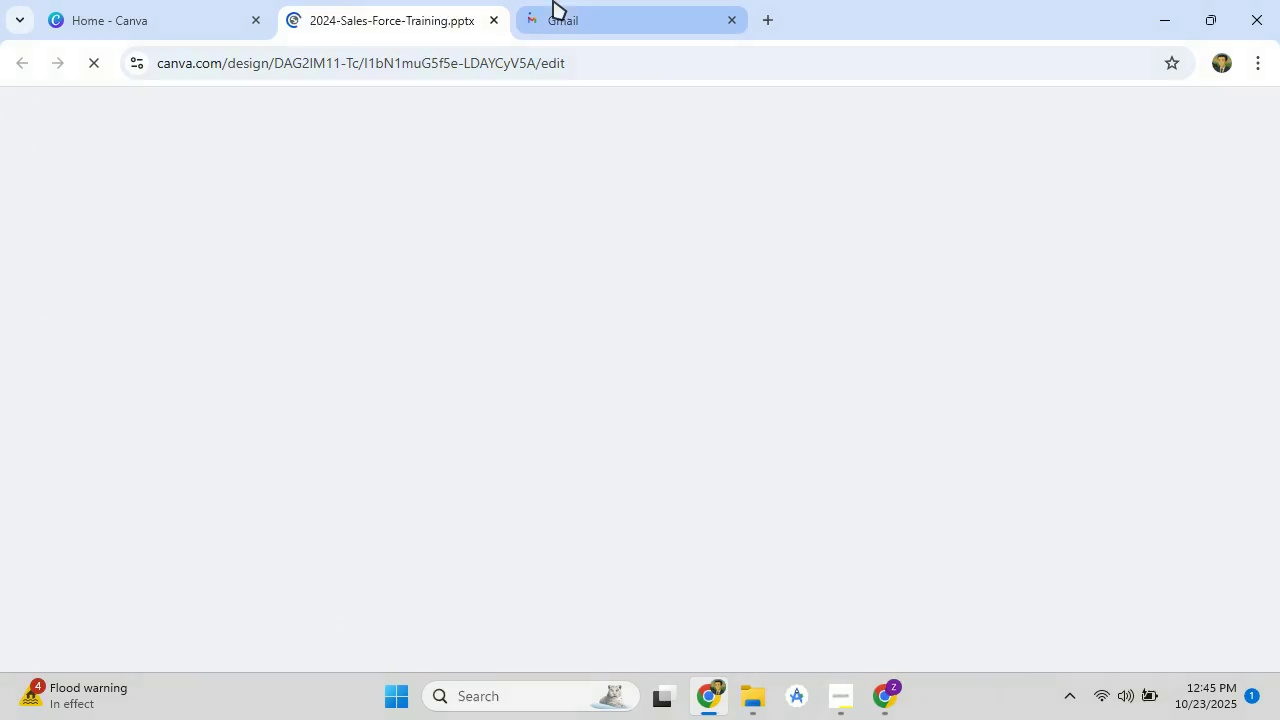 
left_click([553, 0])
 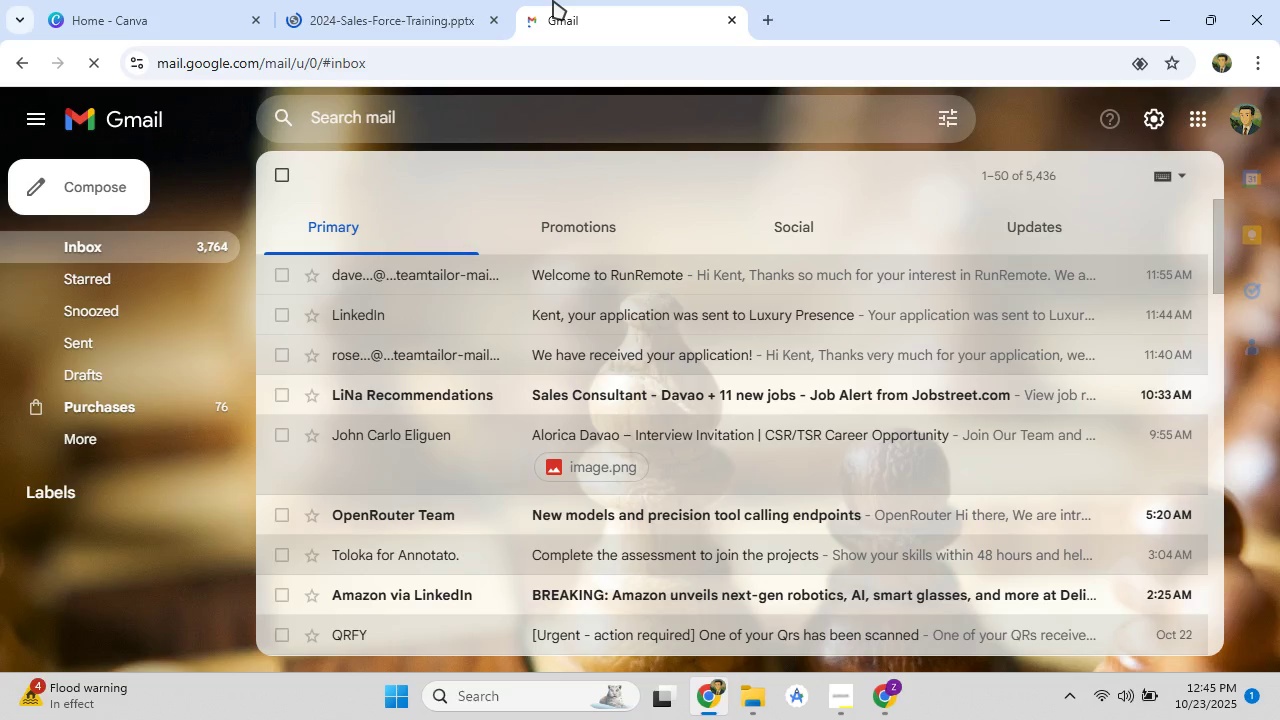 
scroll: coordinate [691, 494], scroll_direction: up, amount: 10.0
 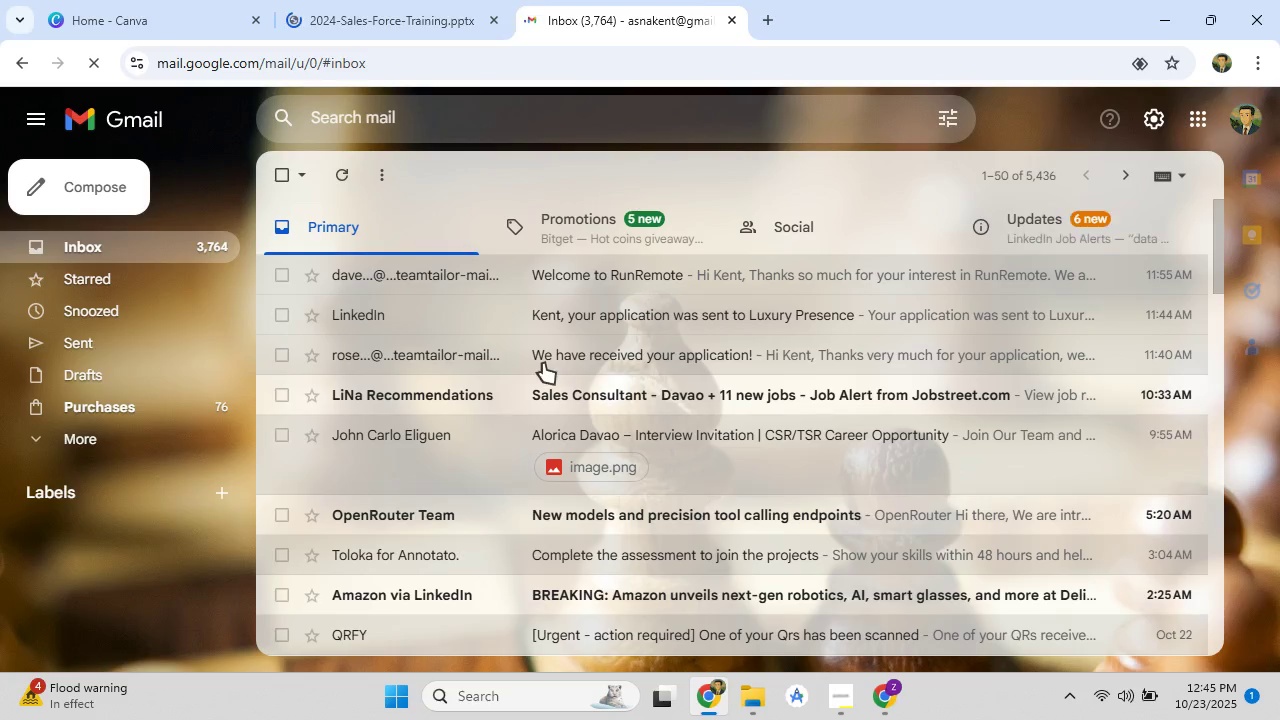 
left_click([399, 12])
 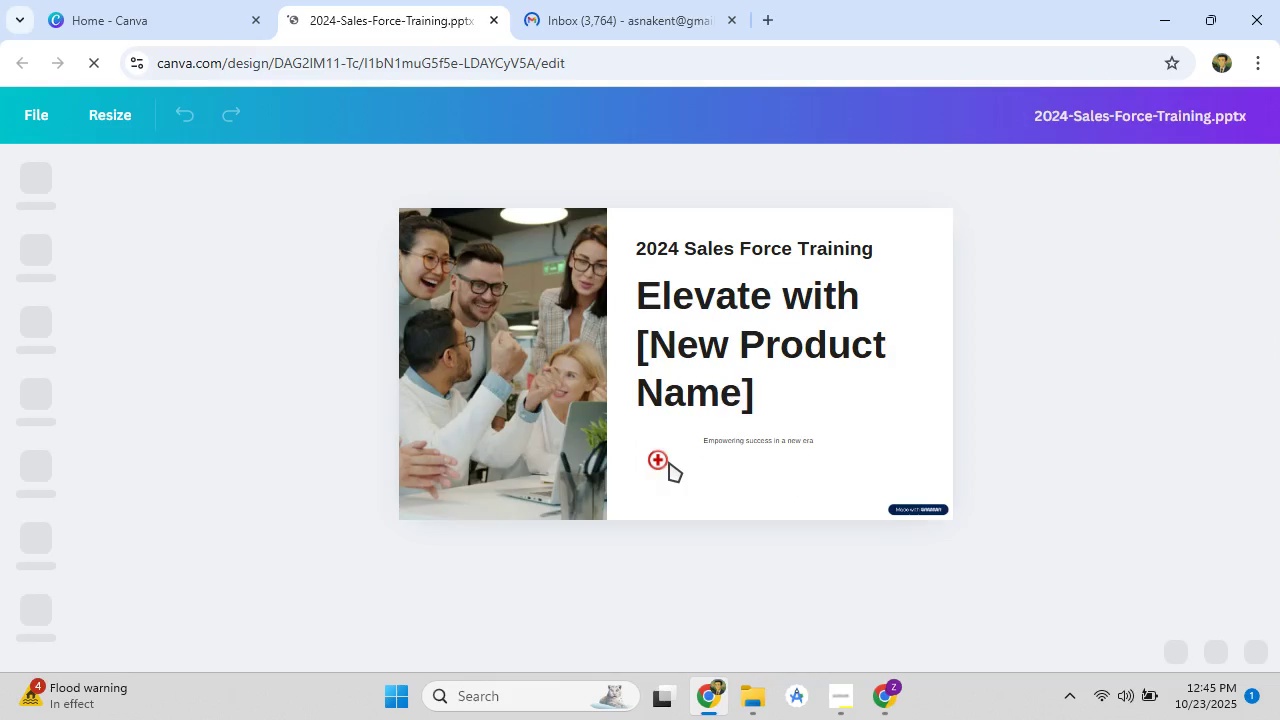 
wait(7.3)
 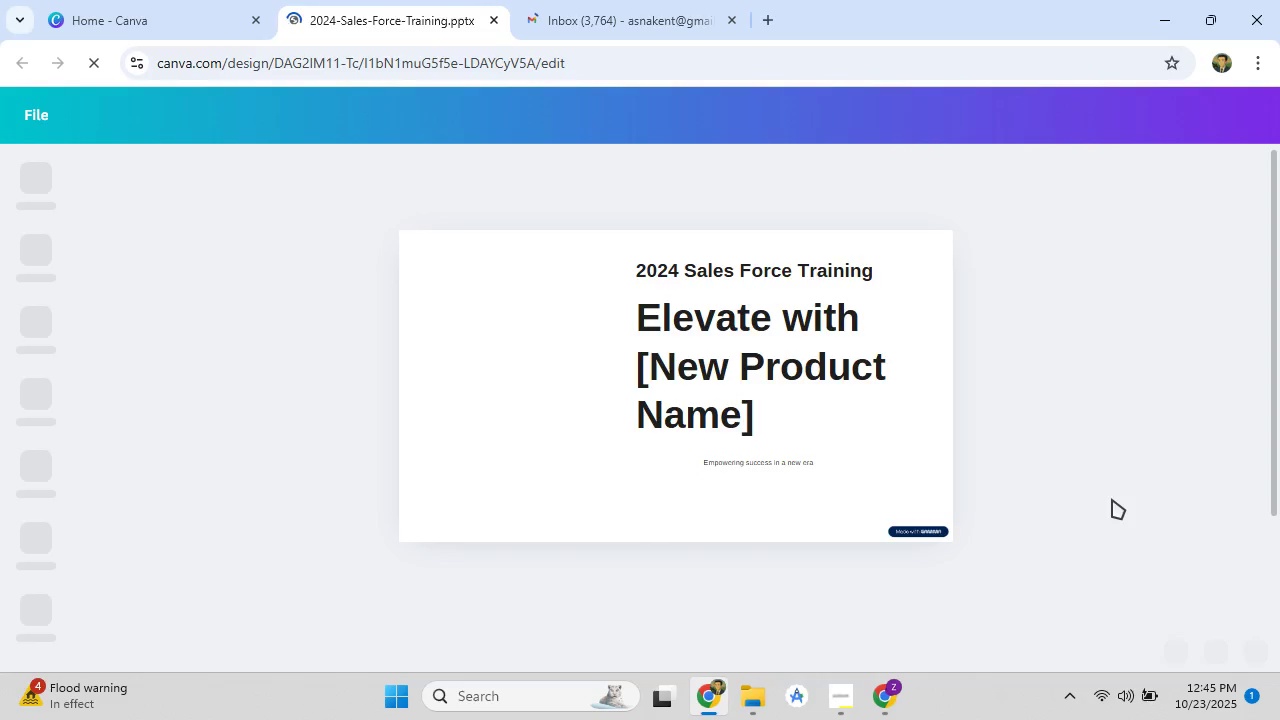 
left_click([665, 463])
 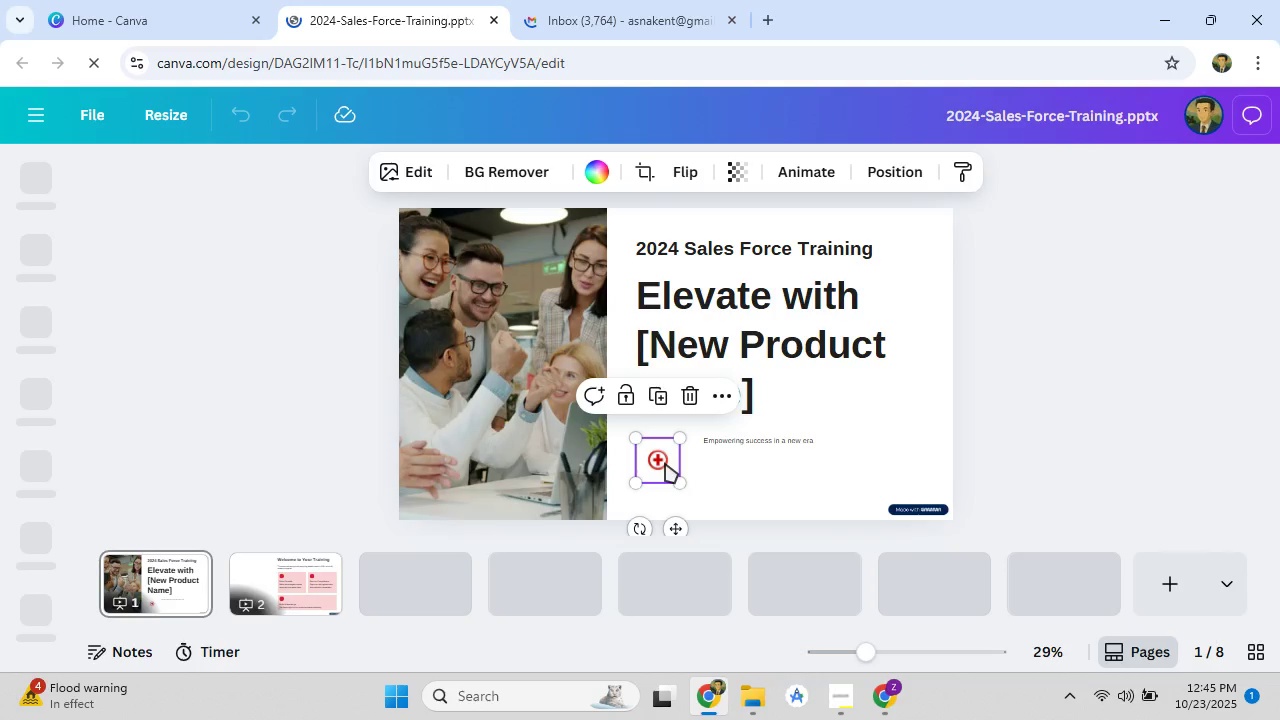 
left_click_drag(start_coordinate=[665, 463], to_coordinate=[664, 436])
 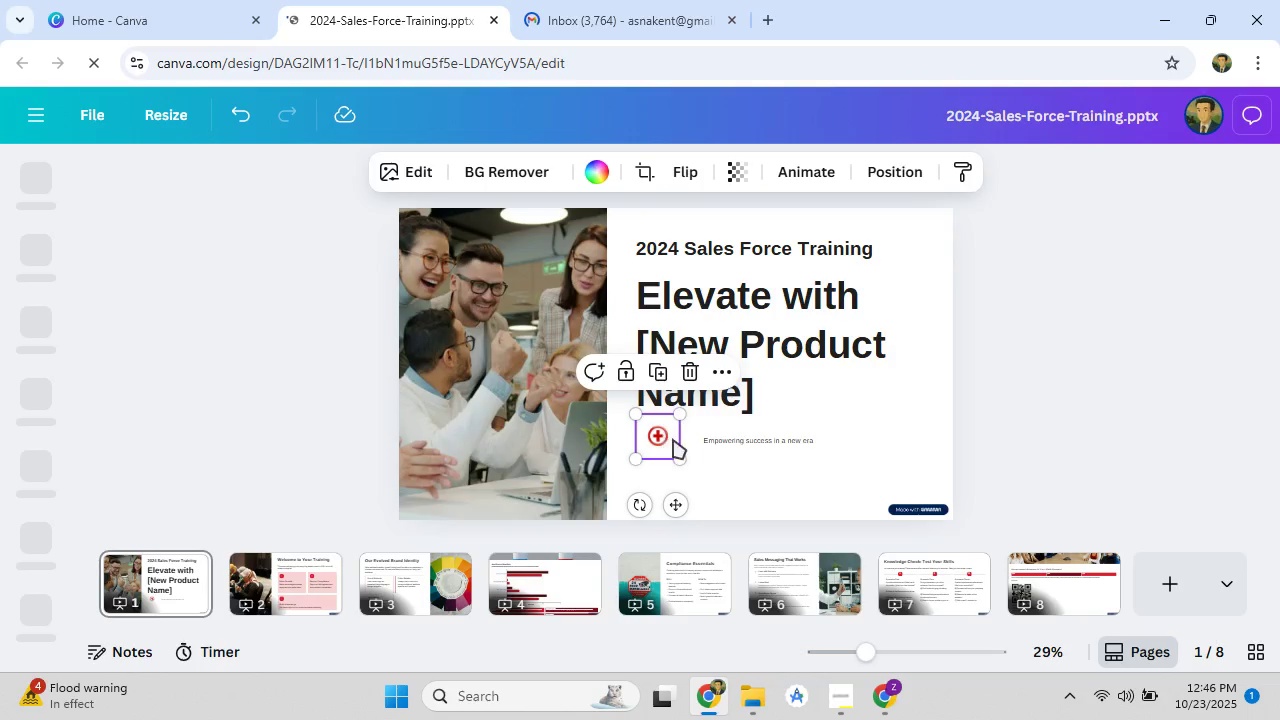 
left_click_drag(start_coordinate=[756, 443], to_coordinate=[740, 439])
 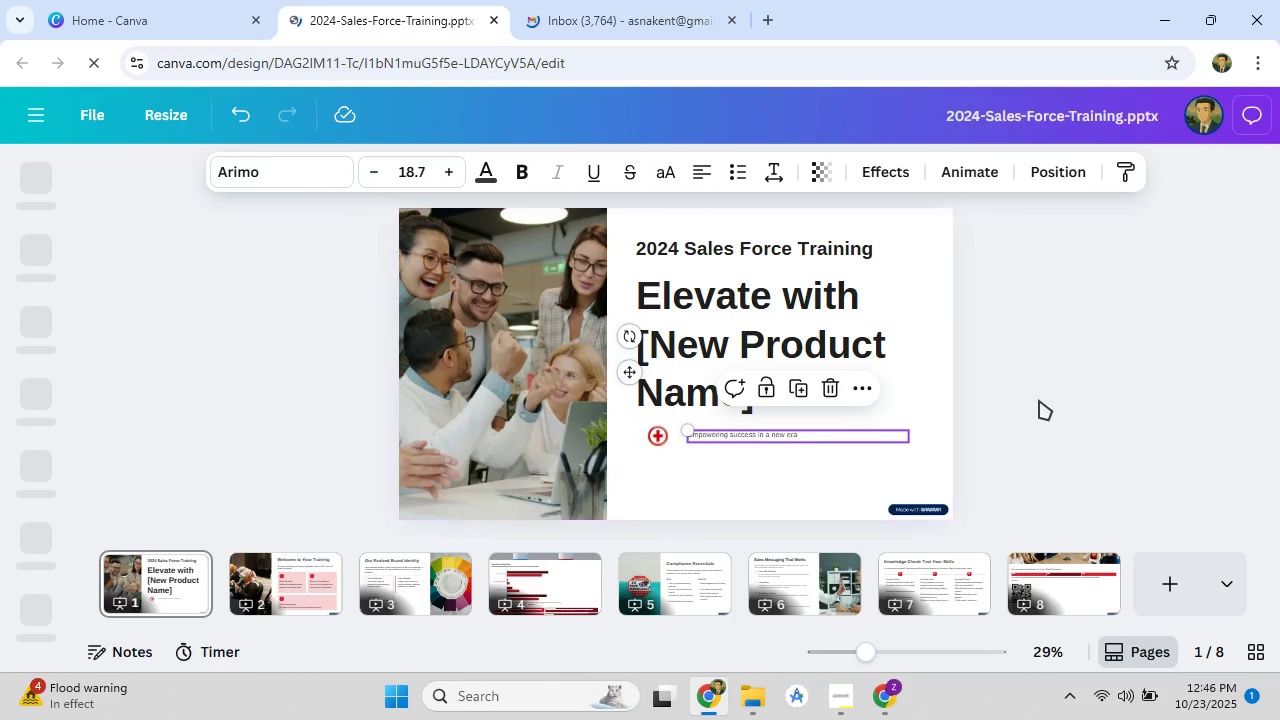 
left_click([1039, 400])
 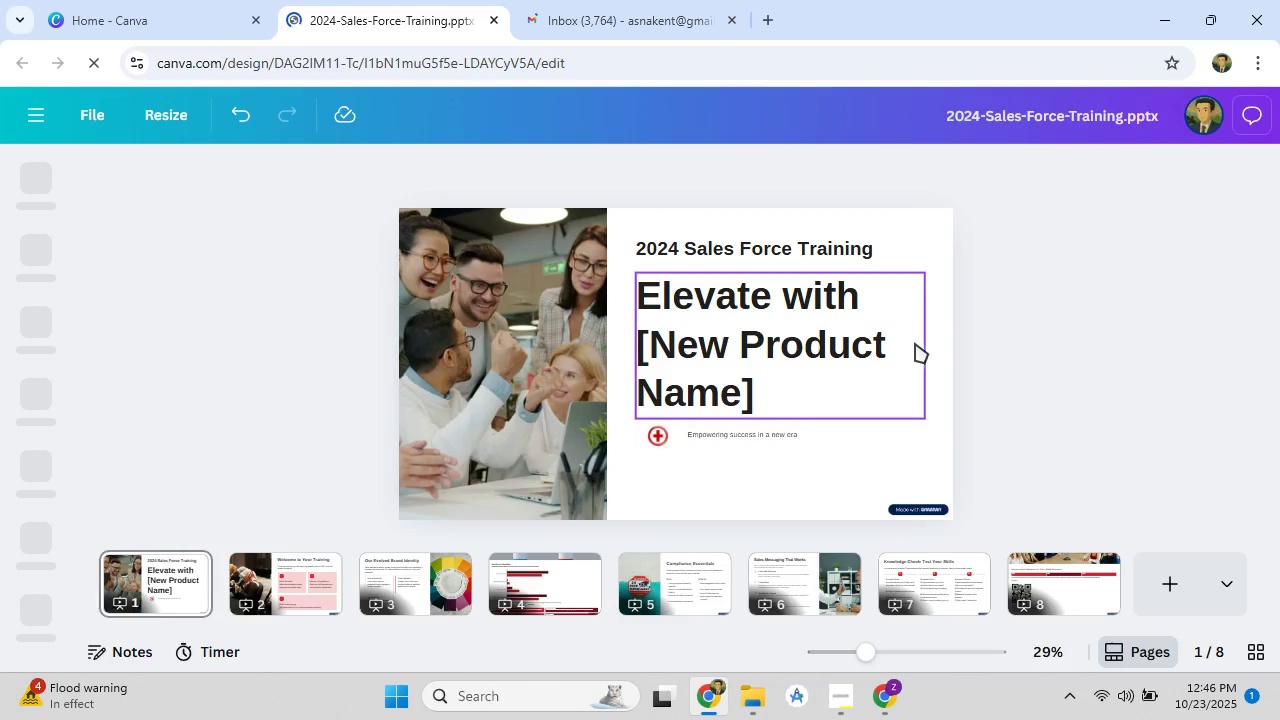 
left_click([937, 336])
 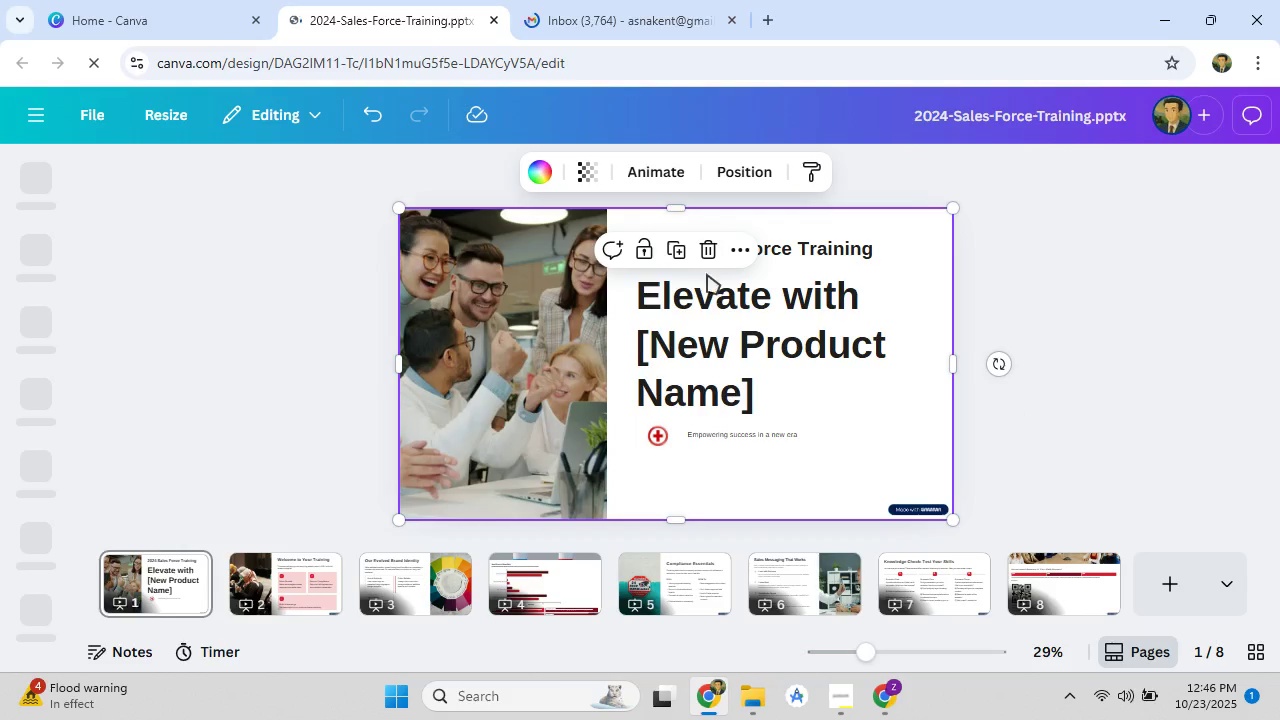 
left_click([710, 254])
 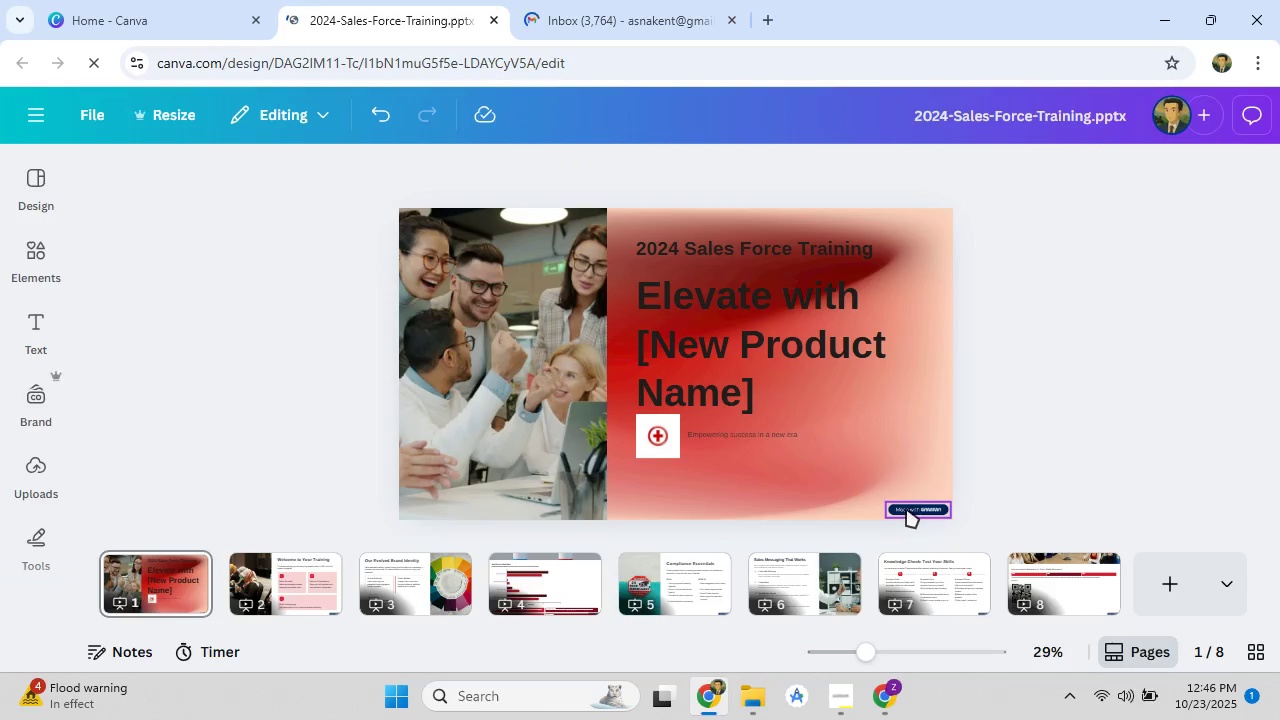 
left_click([906, 508])
 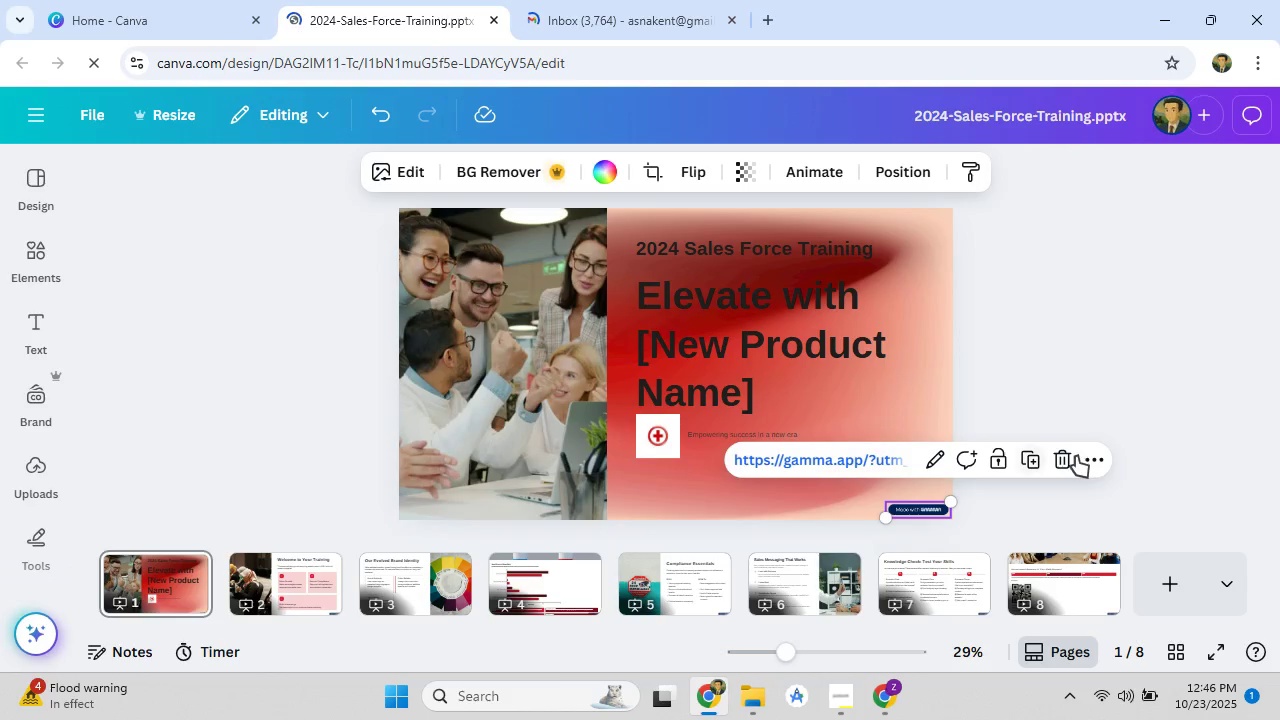 
left_click([1065, 460])
 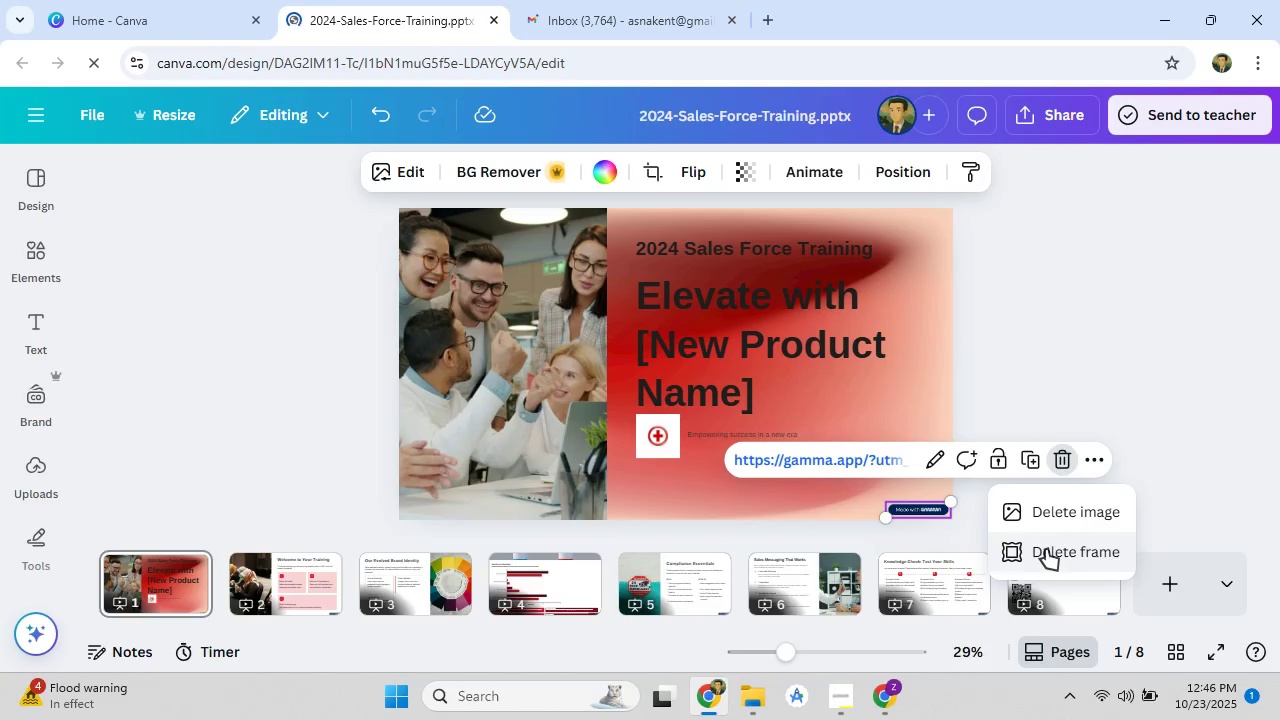 
left_click([1046, 549])
 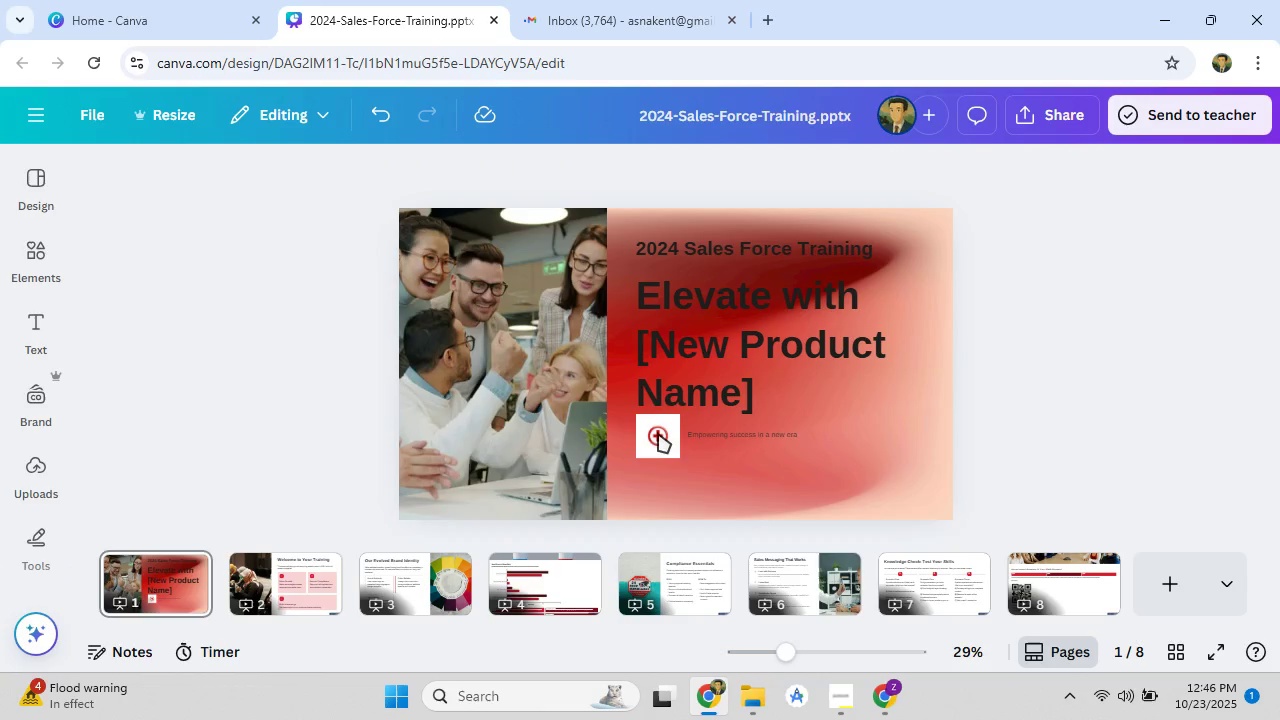 
left_click_drag(start_coordinate=[658, 433], to_coordinate=[656, 468])
 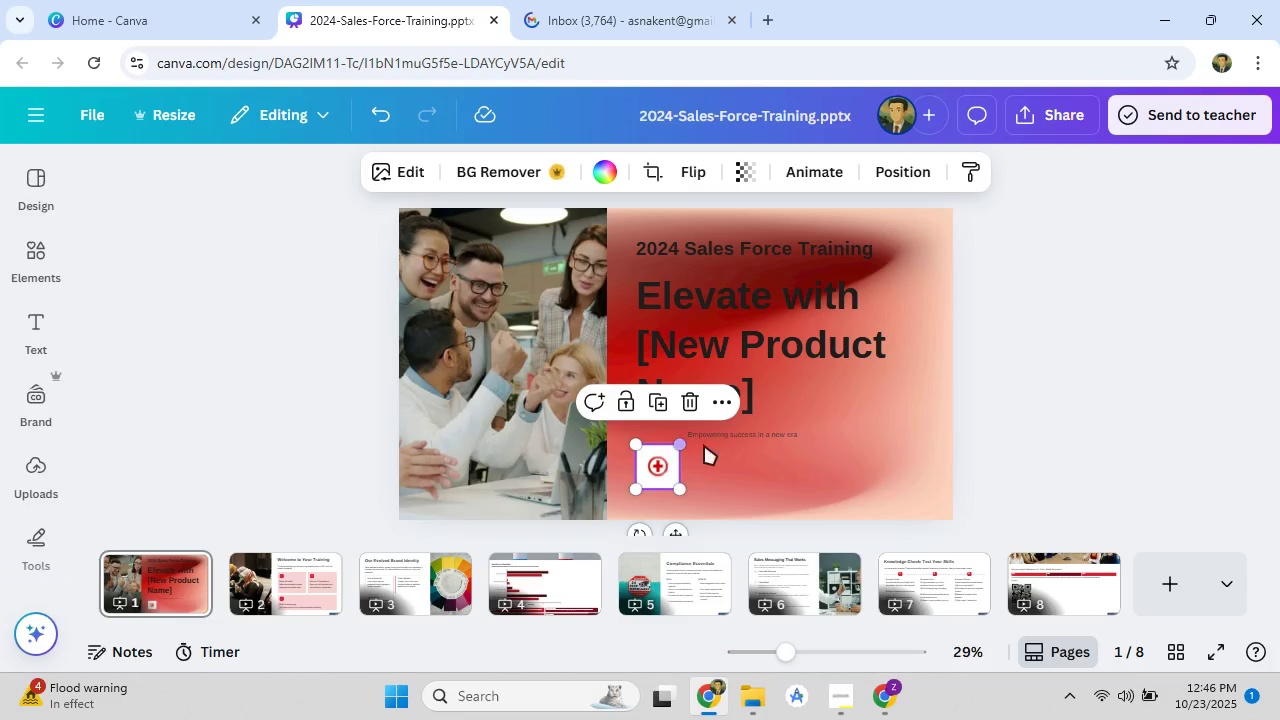 
left_click_drag(start_coordinate=[719, 435], to_coordinate=[719, 465])
 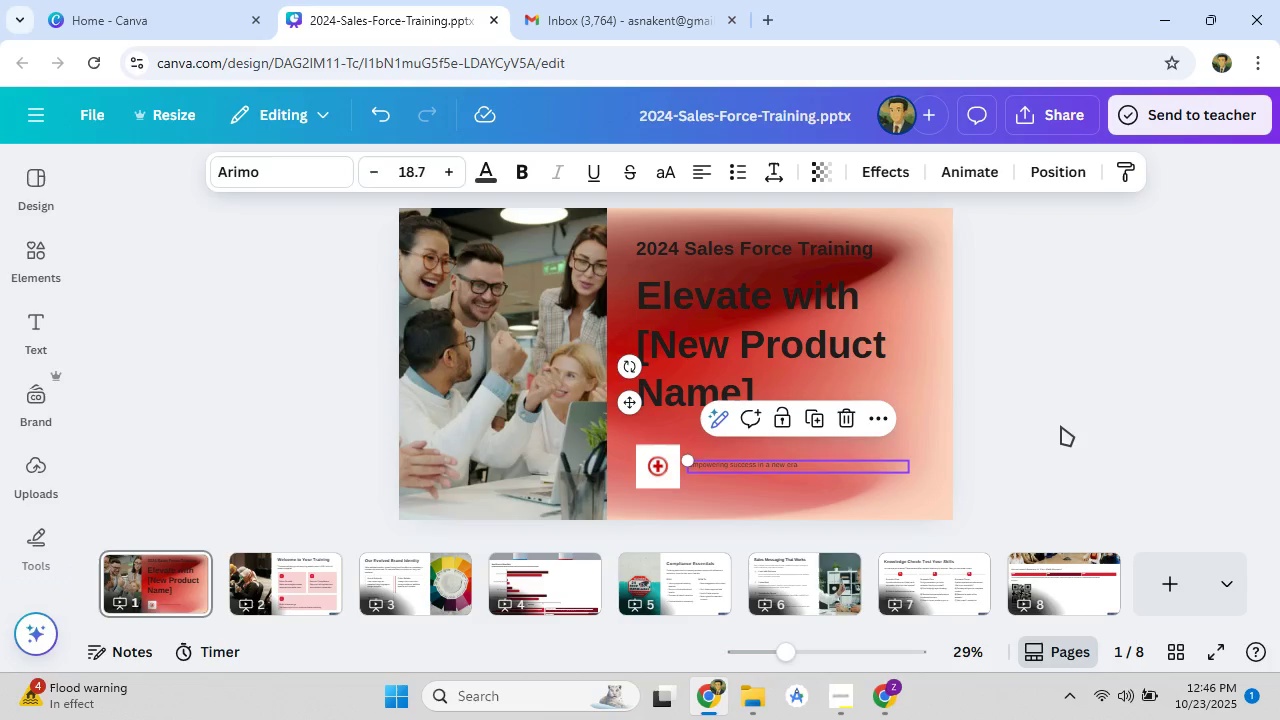 
left_click([1061, 426])
 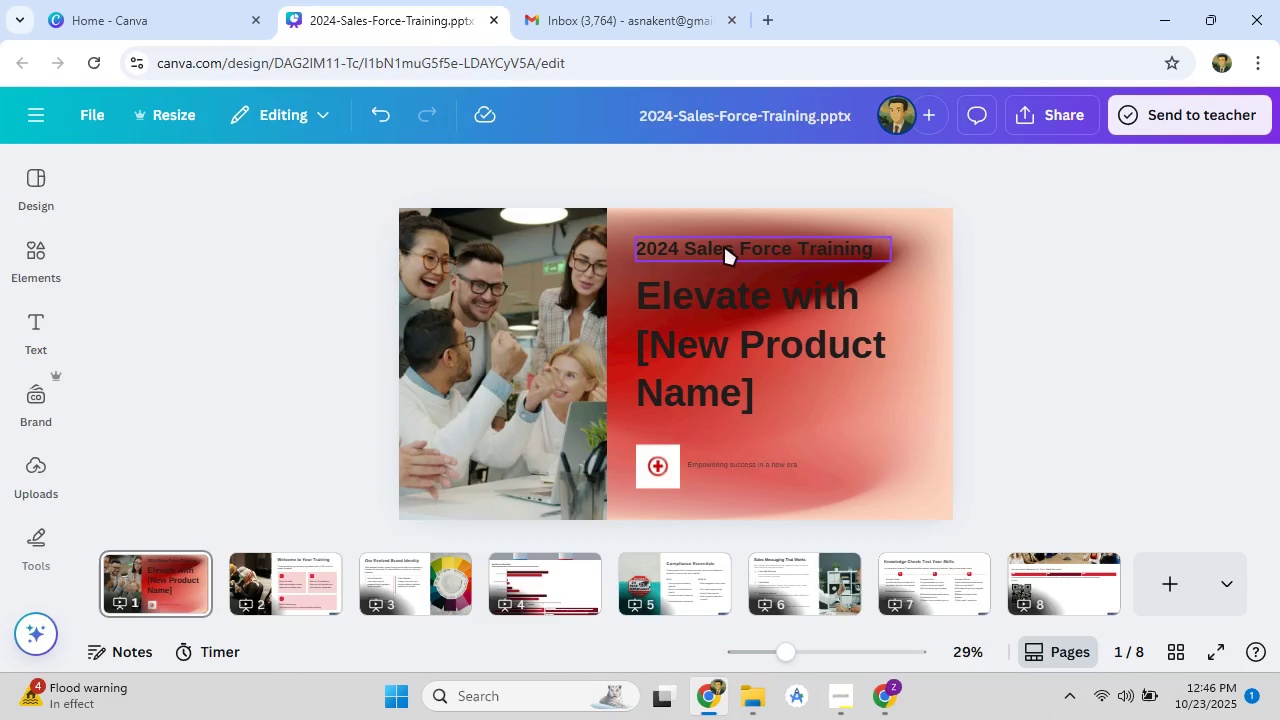 
left_click([724, 246])
 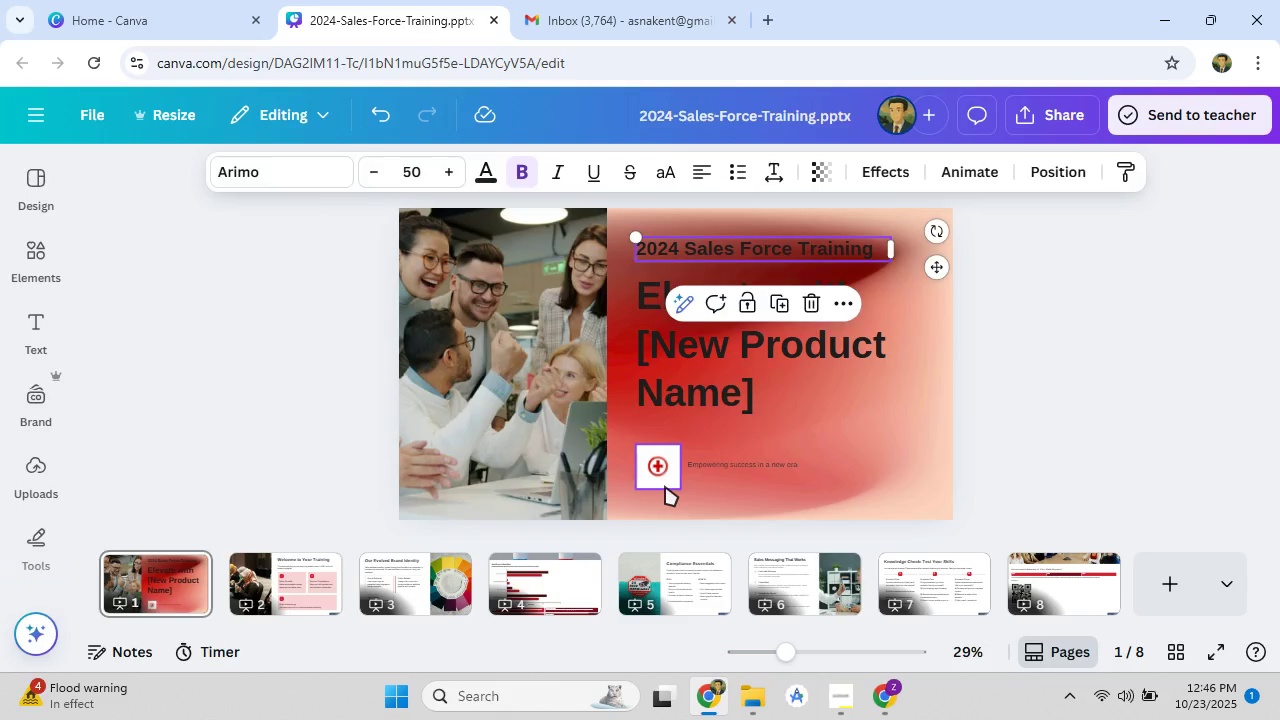 
left_click([665, 486])
 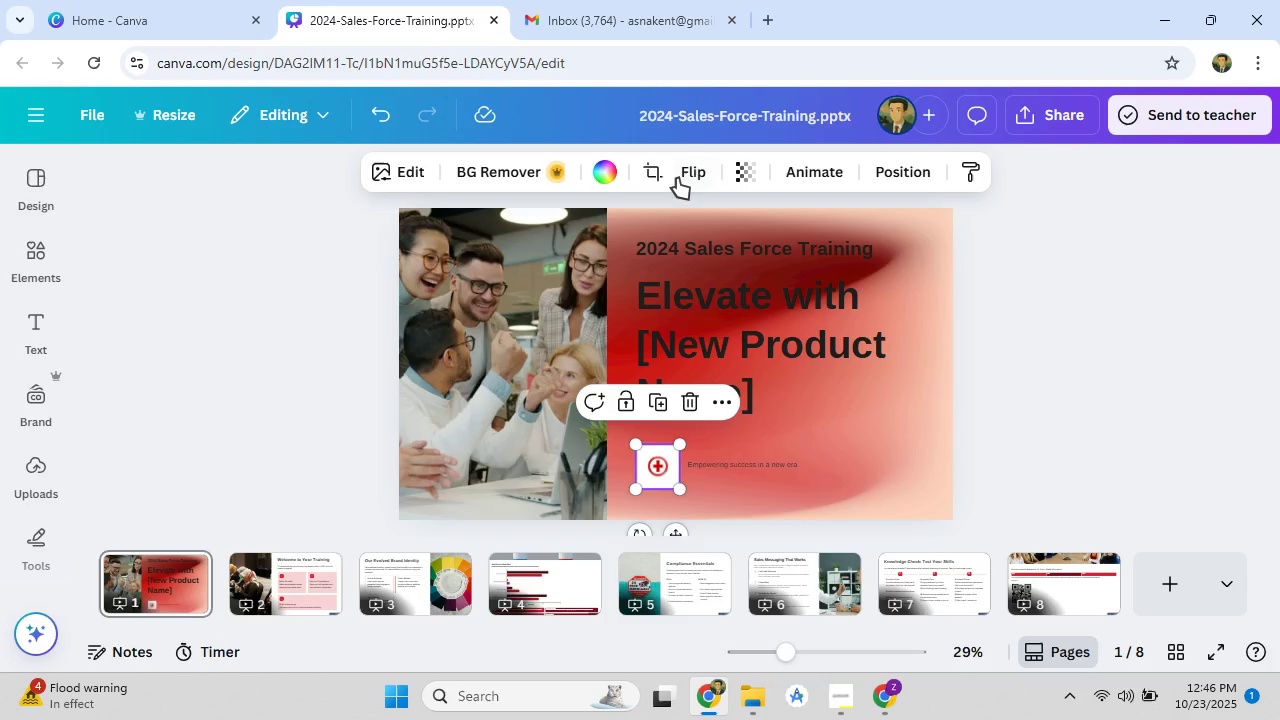 
left_click([508, 180])
 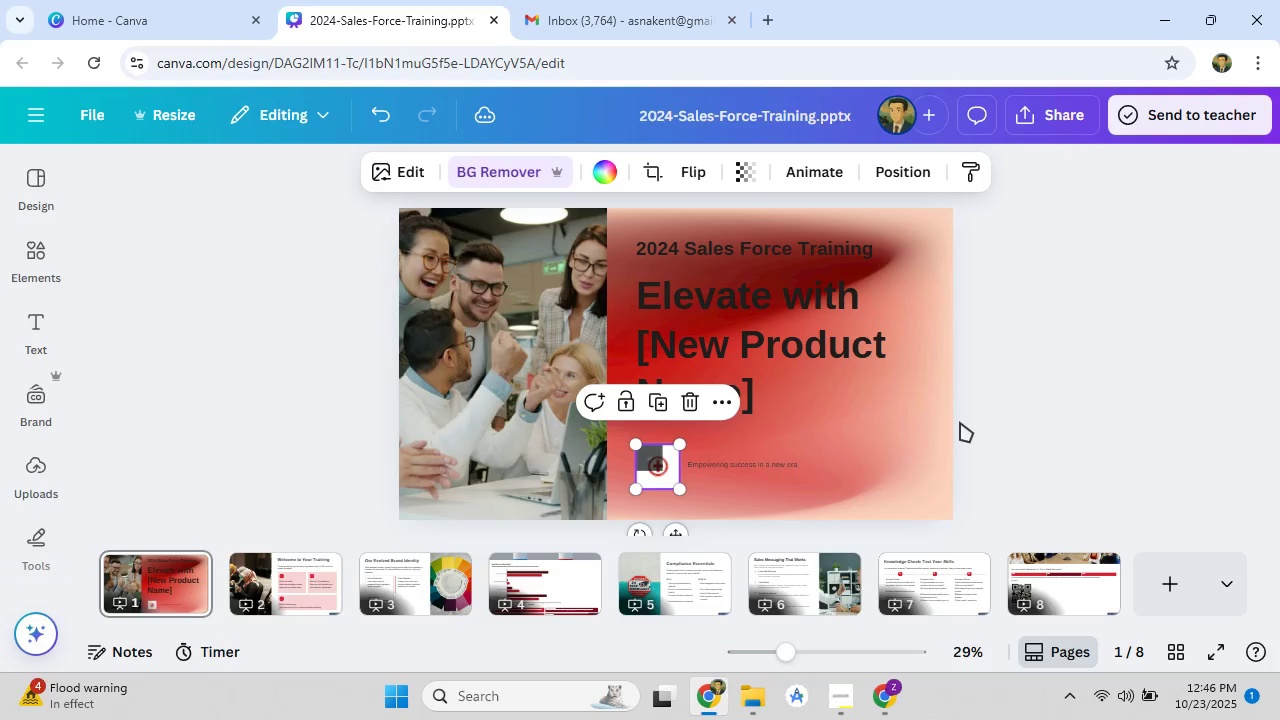 
wait(6.82)
 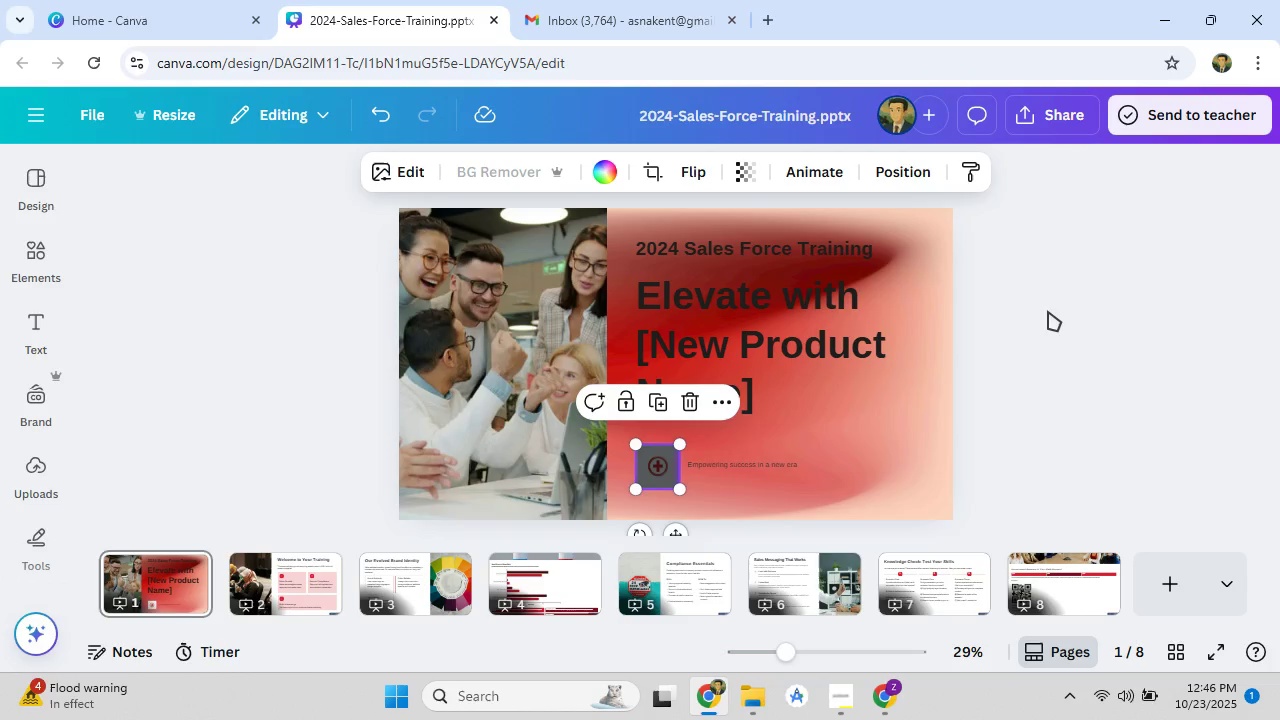 
left_click([1086, 440])
 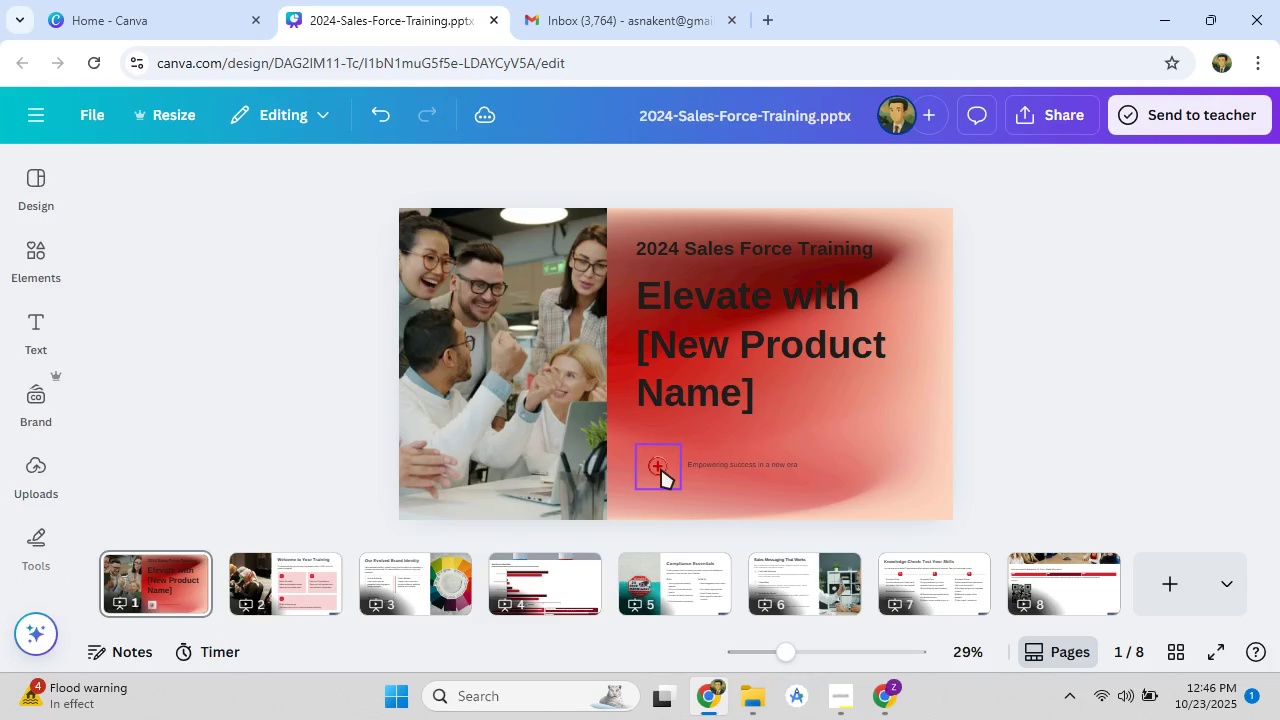 
left_click([661, 469])
 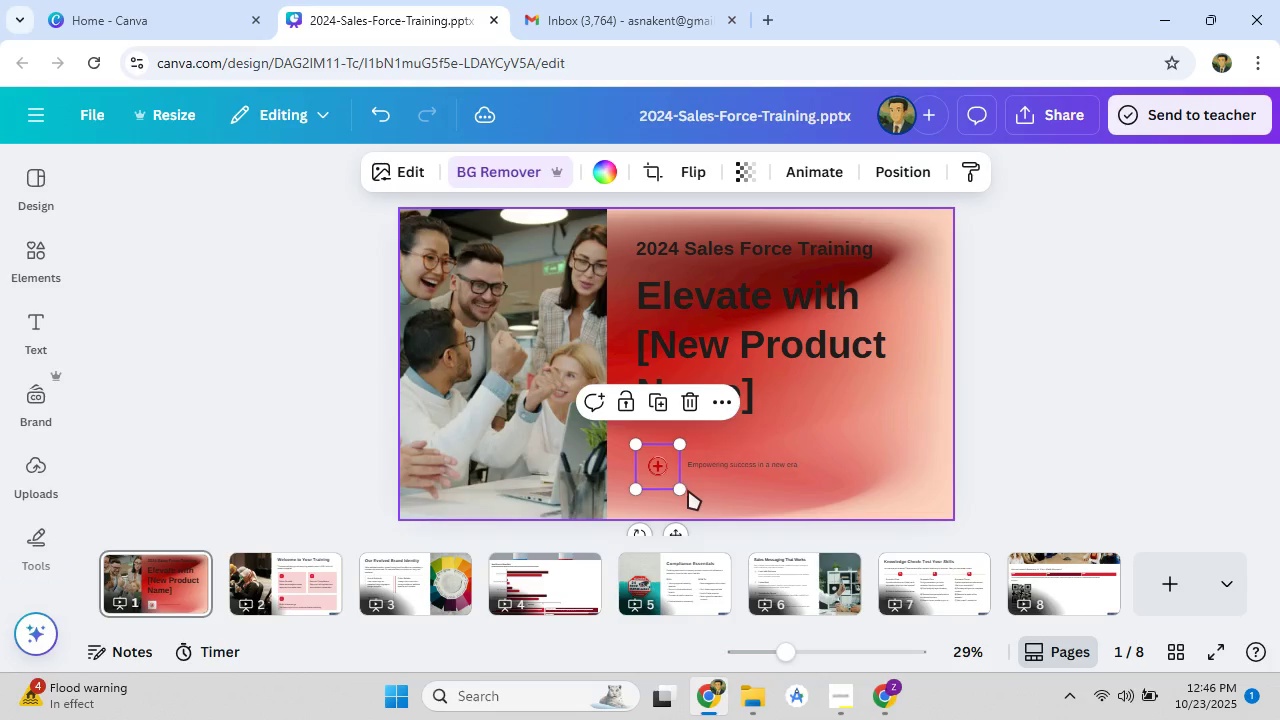 
left_click_drag(start_coordinate=[681, 489], to_coordinate=[711, 507])
 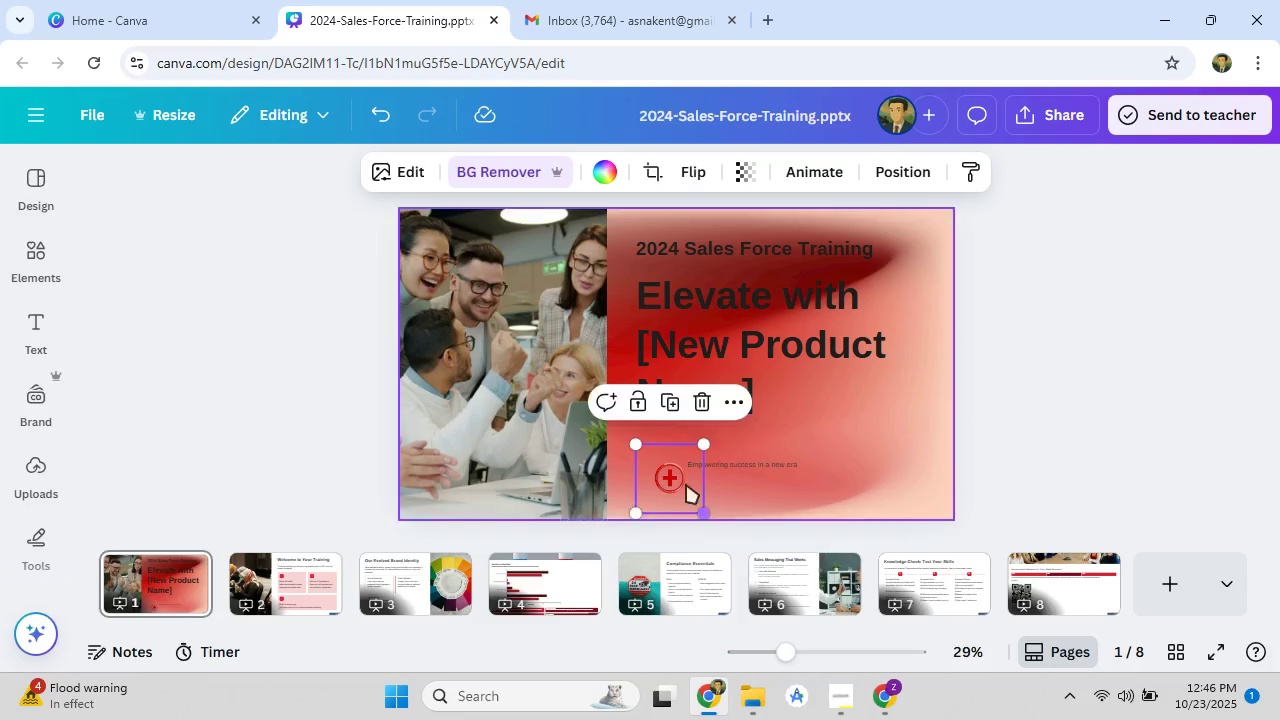 
left_click_drag(start_coordinate=[678, 474], to_coordinate=[669, 462])
 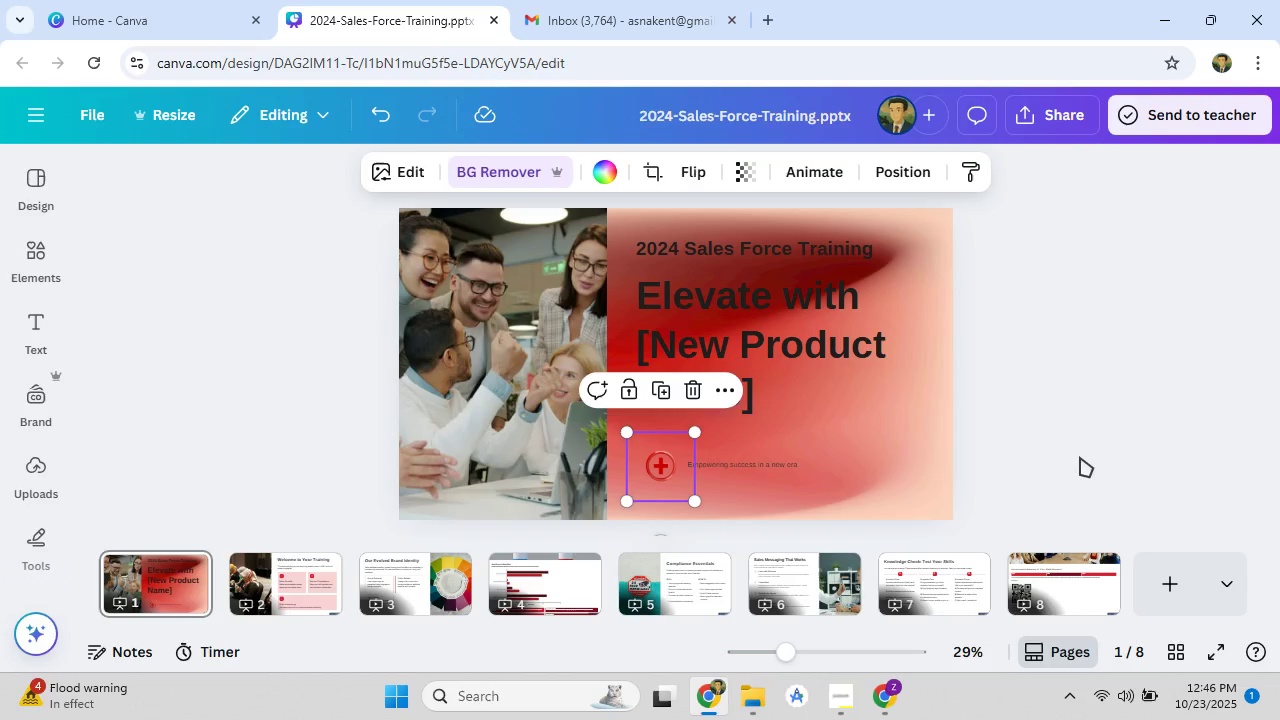 
left_click([1084, 456])
 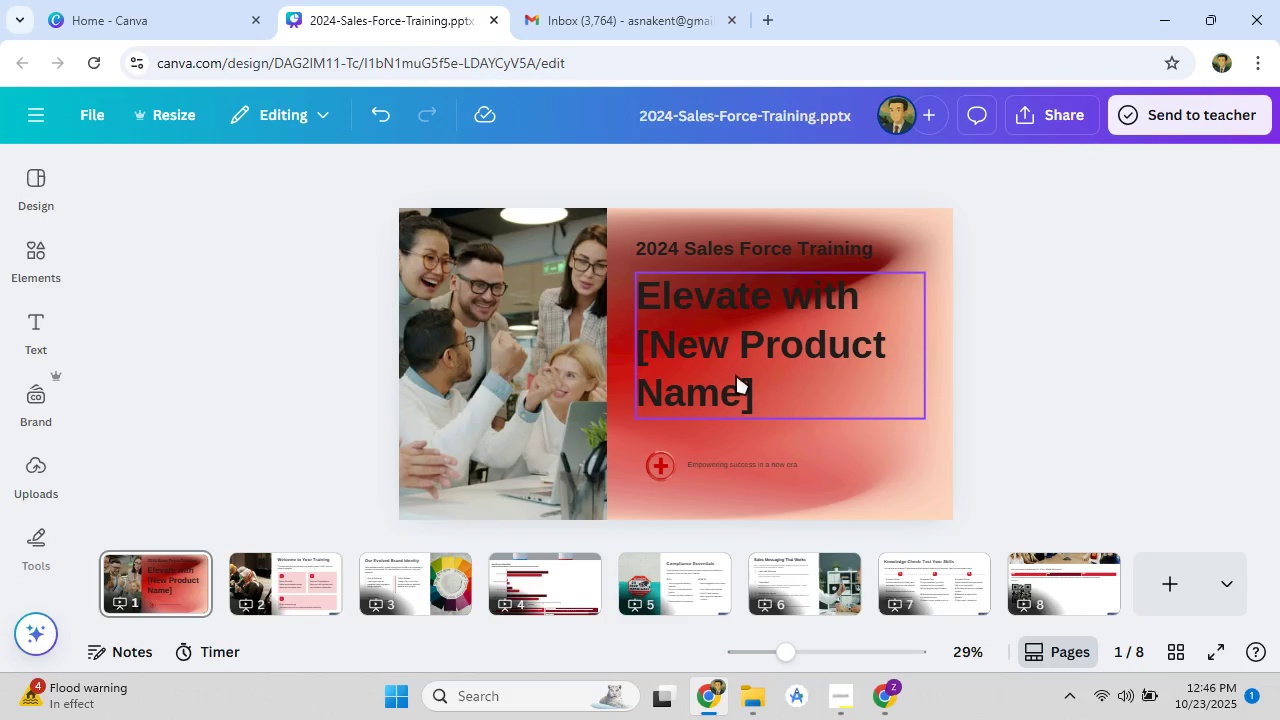 
left_click_drag(start_coordinate=[736, 375], to_coordinate=[736, 387])
 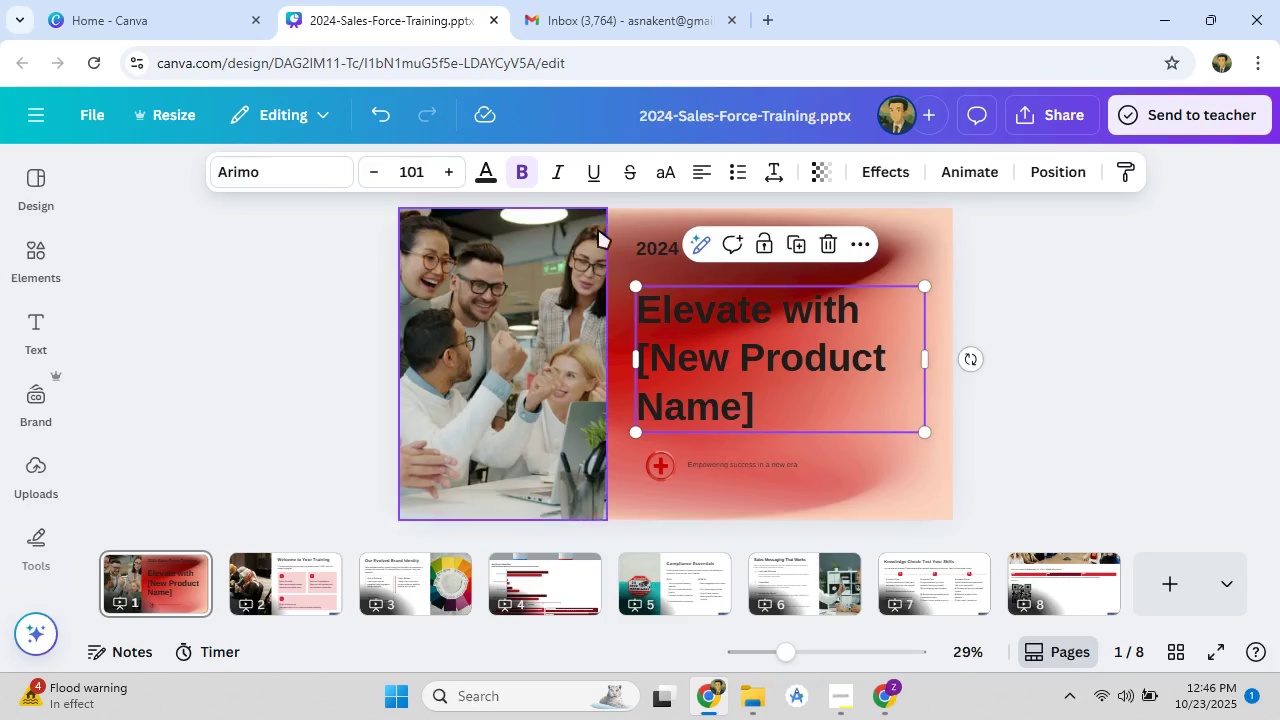 
left_click([499, 178])
 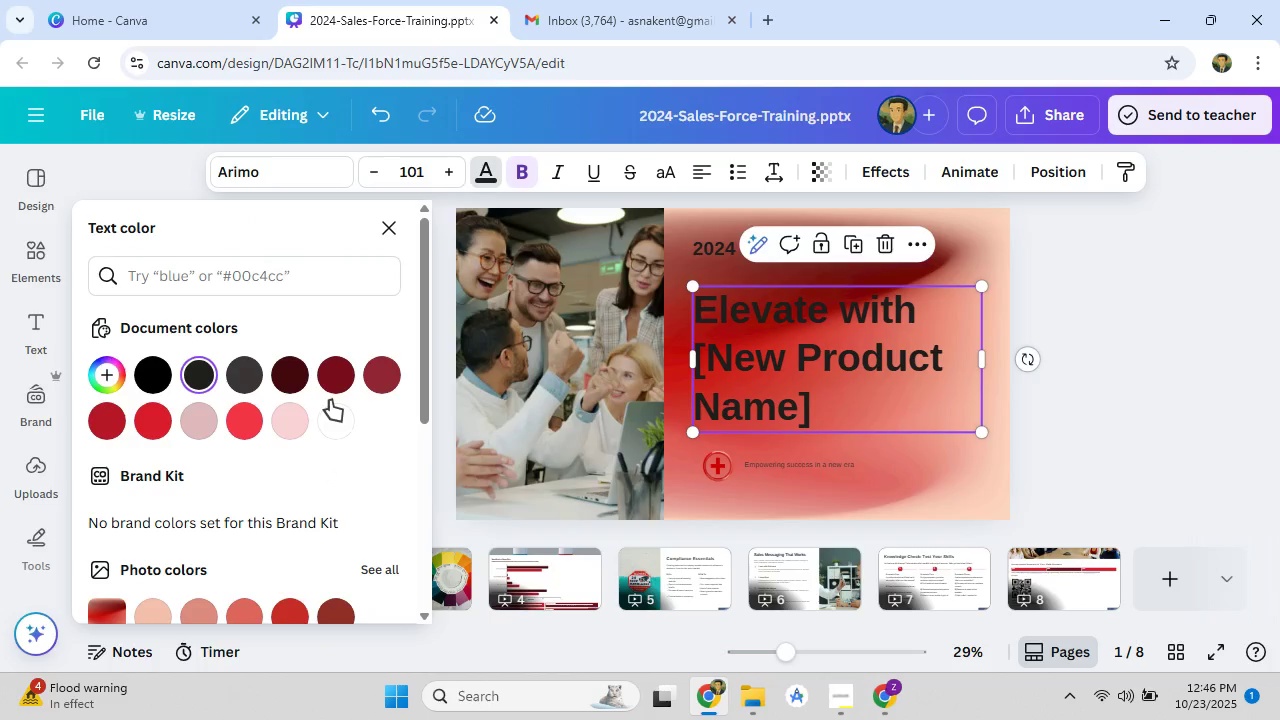 
left_click([336, 419])
 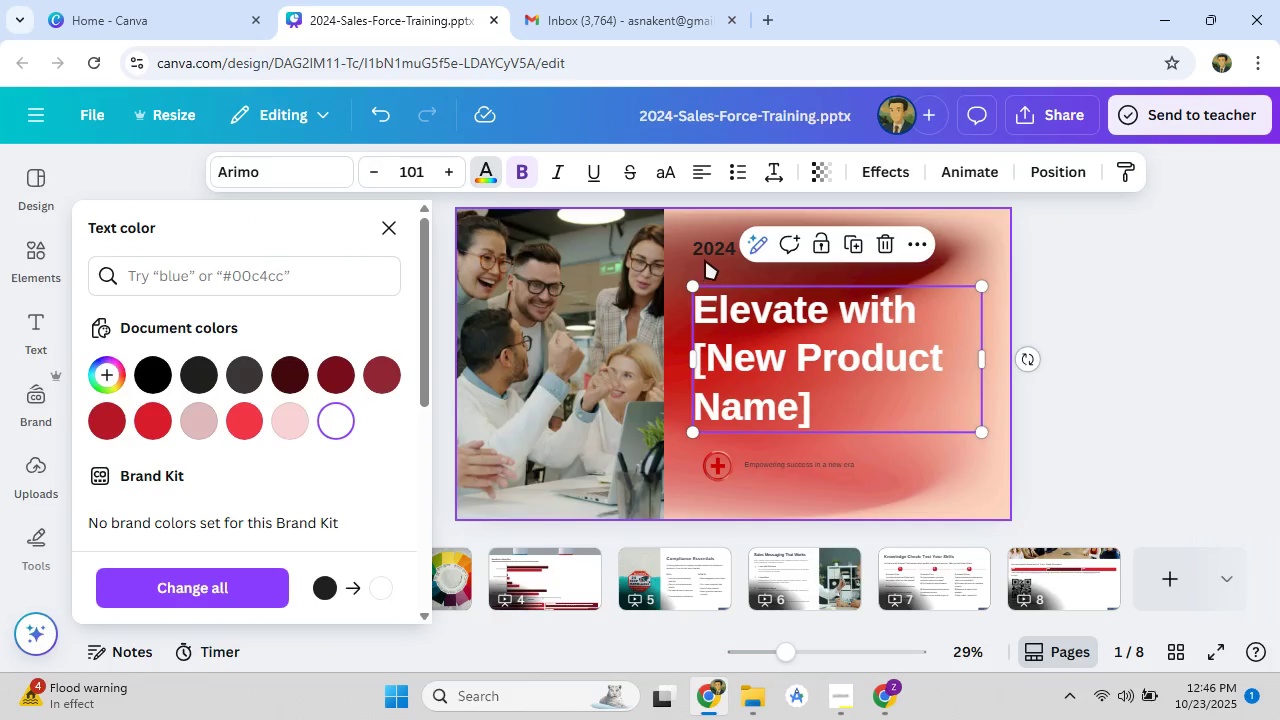 
left_click([705, 260])
 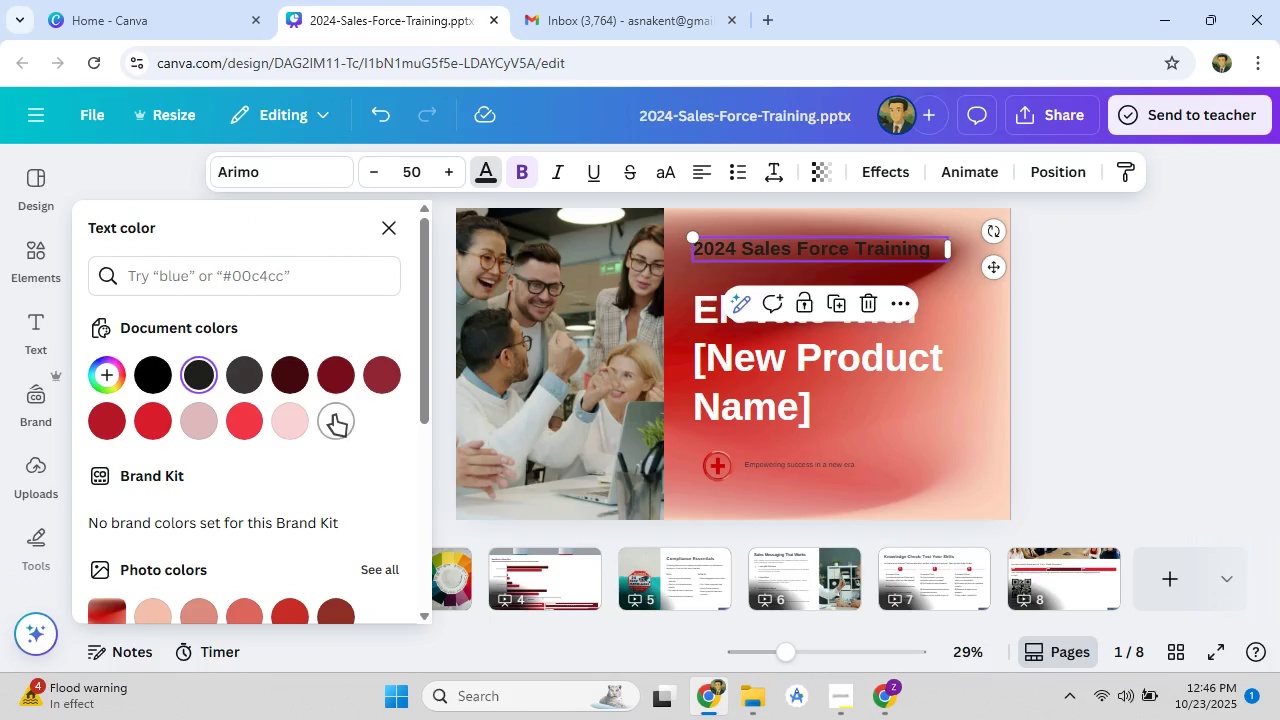 
left_click([334, 415])
 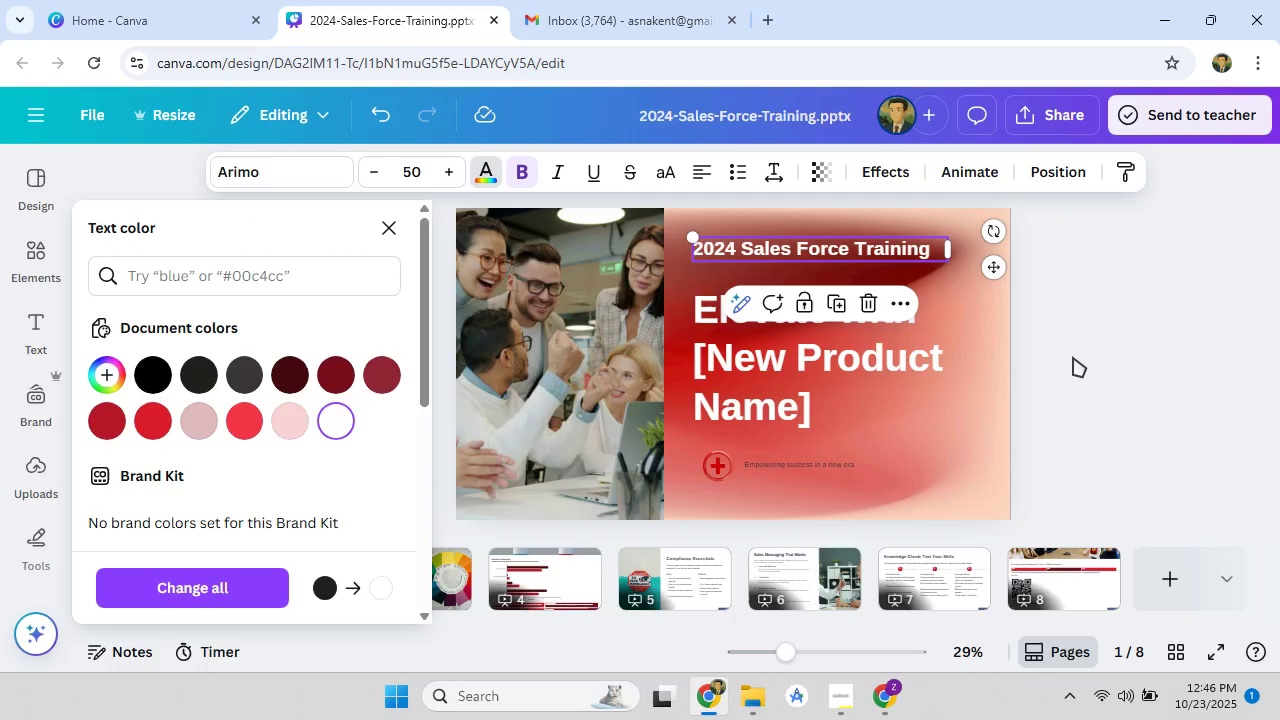 
left_click([1073, 357])
 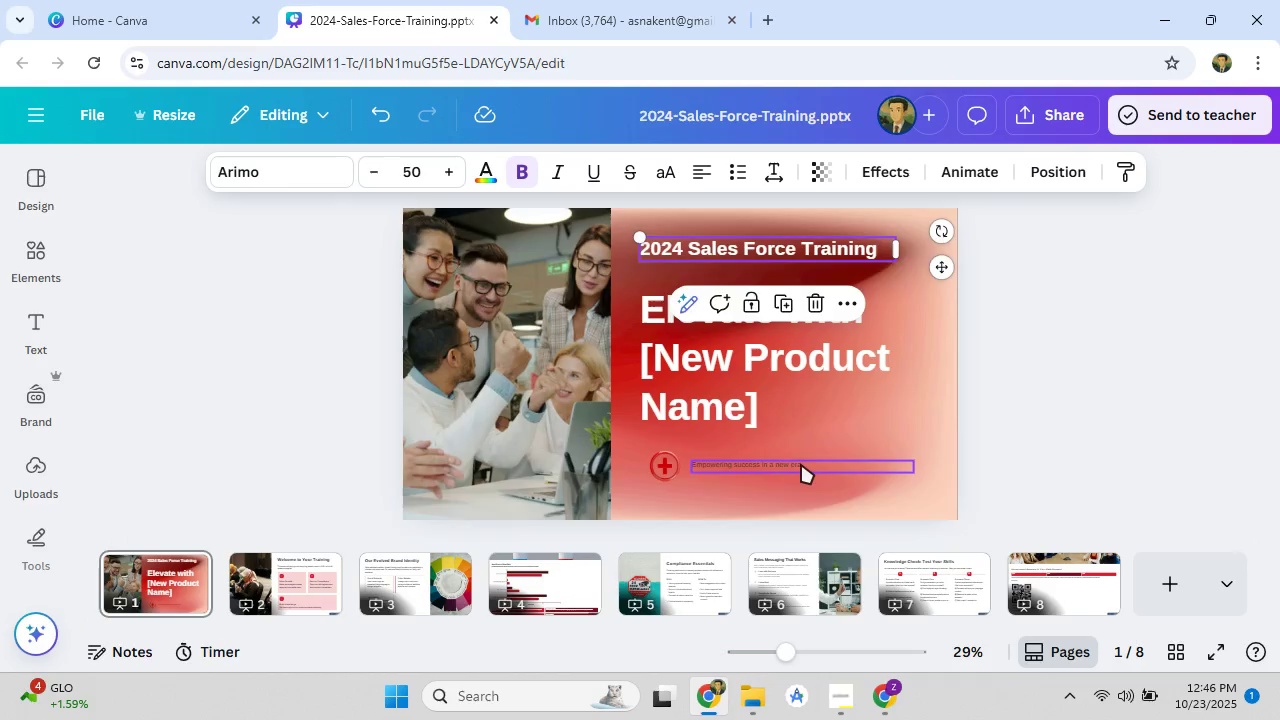 
left_click([801, 464])
 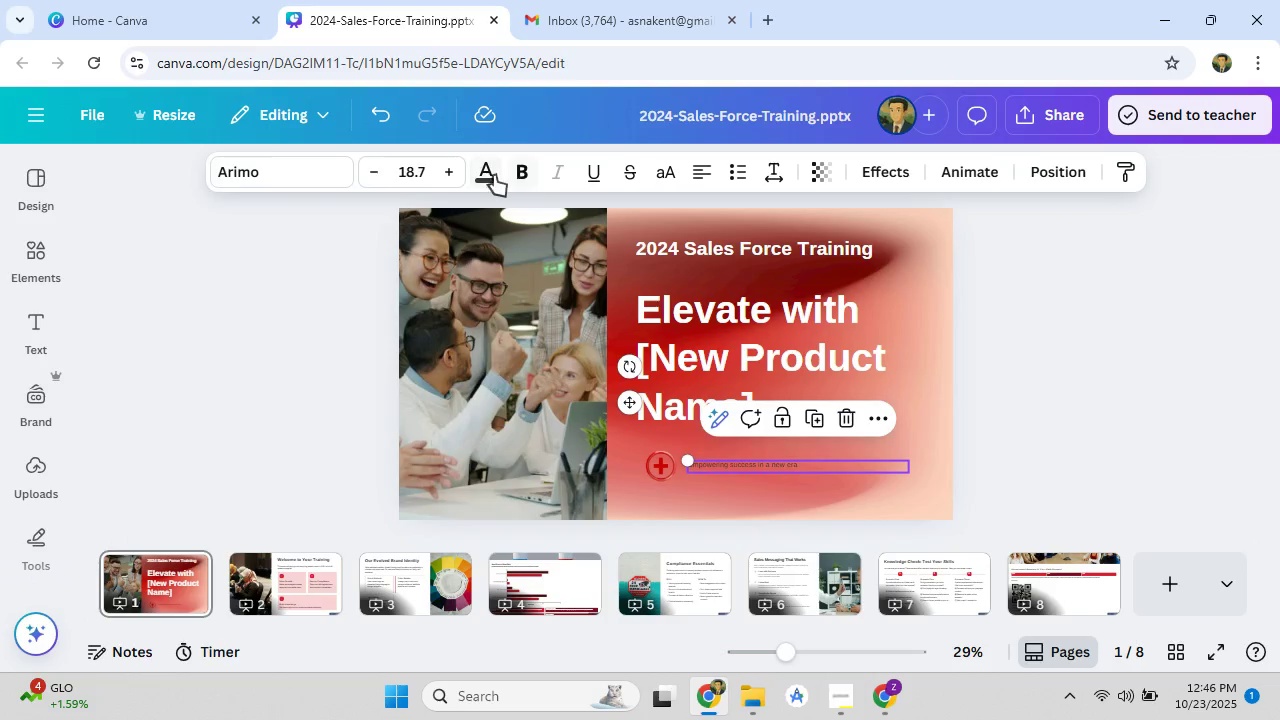 
left_click([485, 175])
 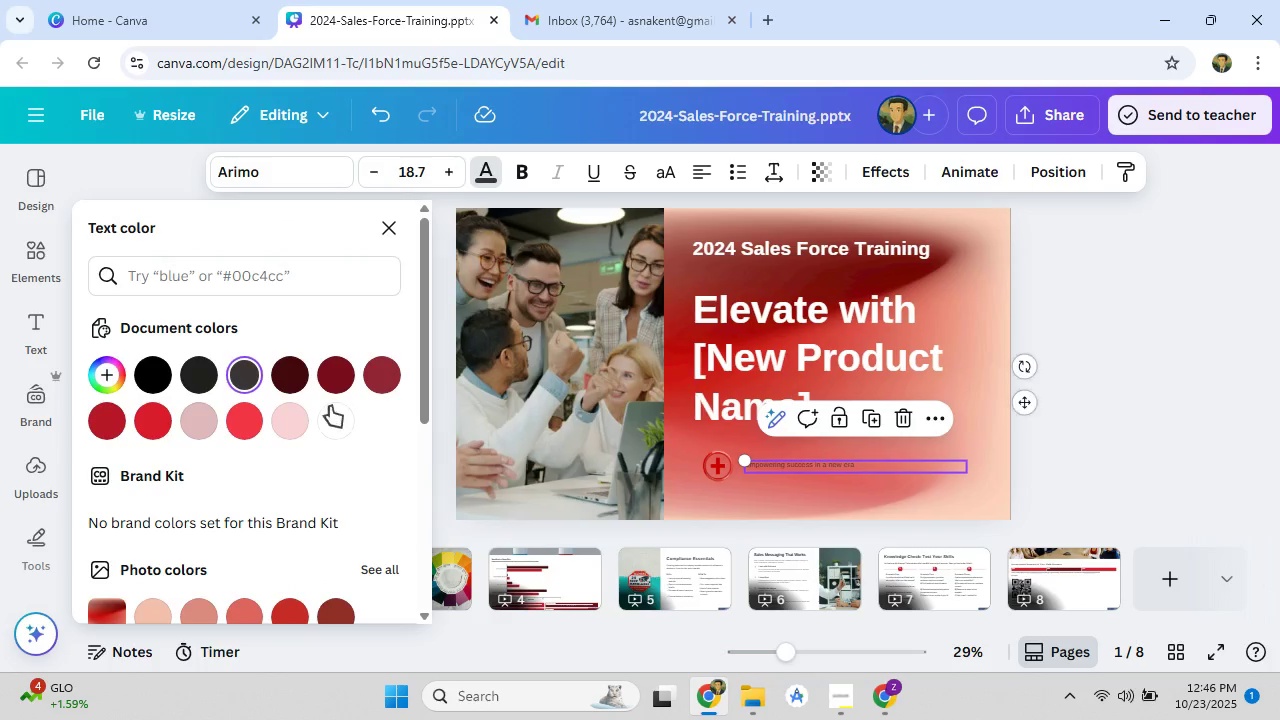 
left_click([330, 406])
 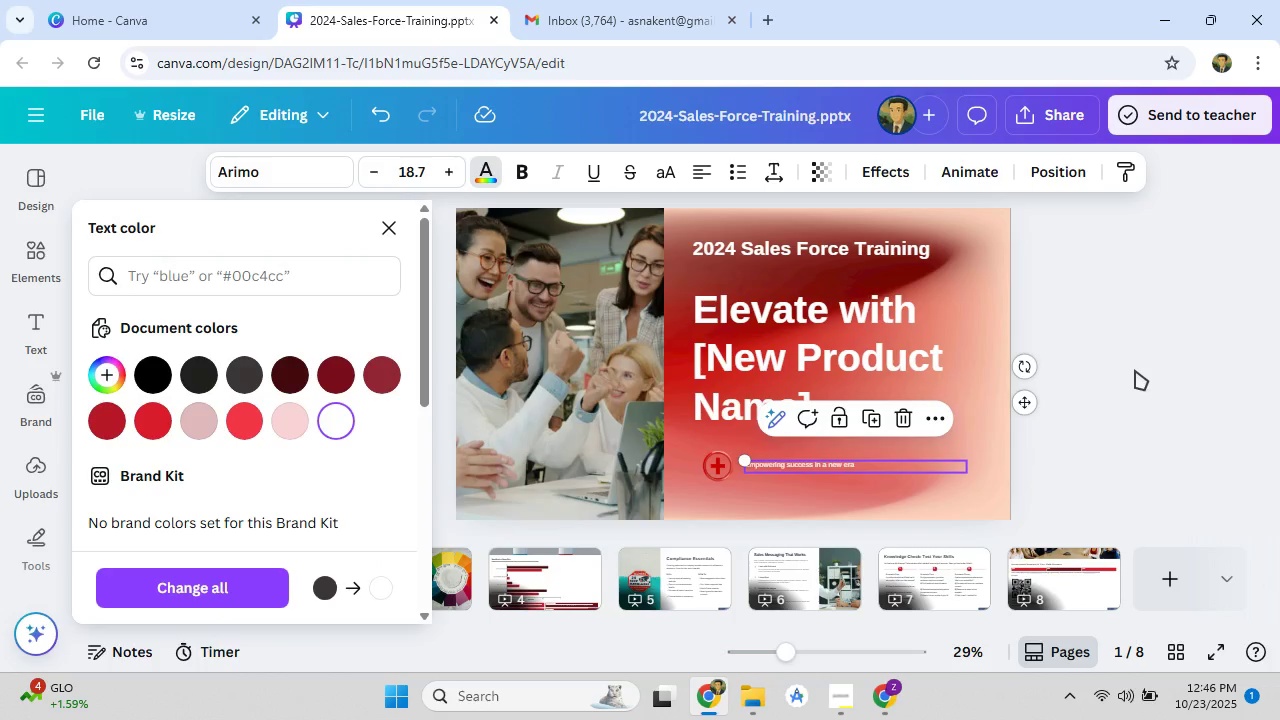 
left_click([1135, 370])
 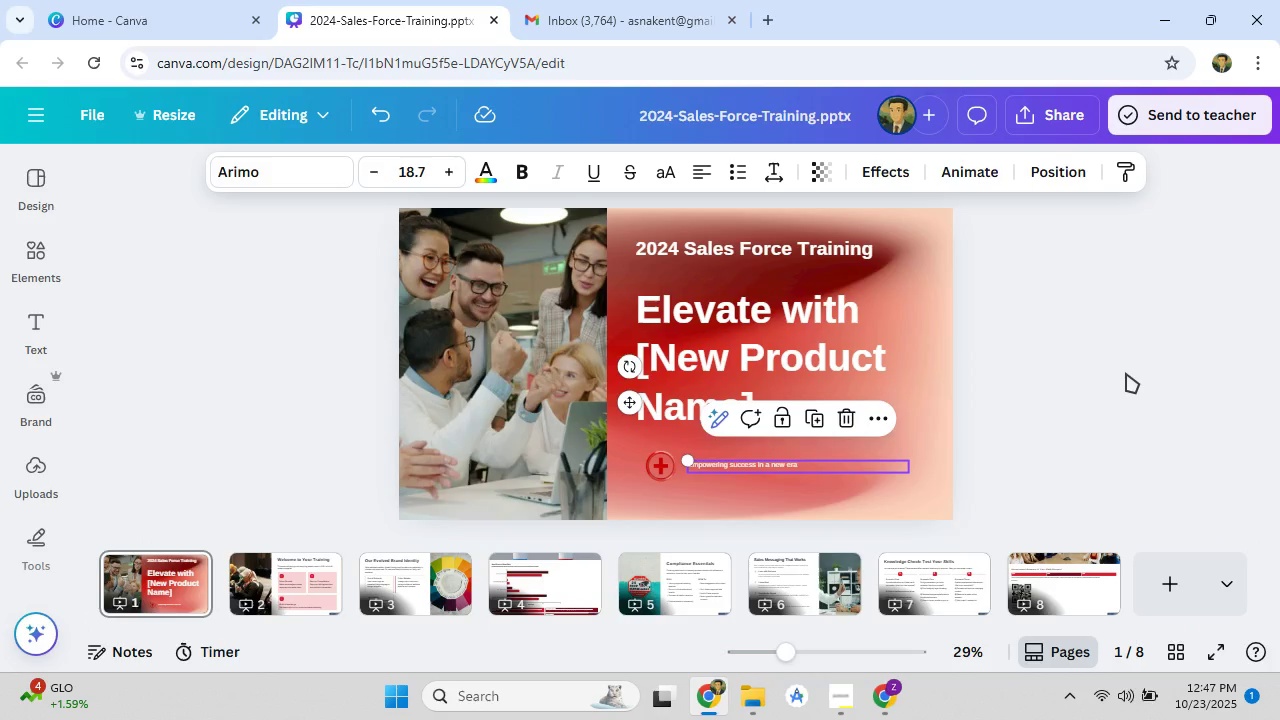 
left_click([1126, 373])
 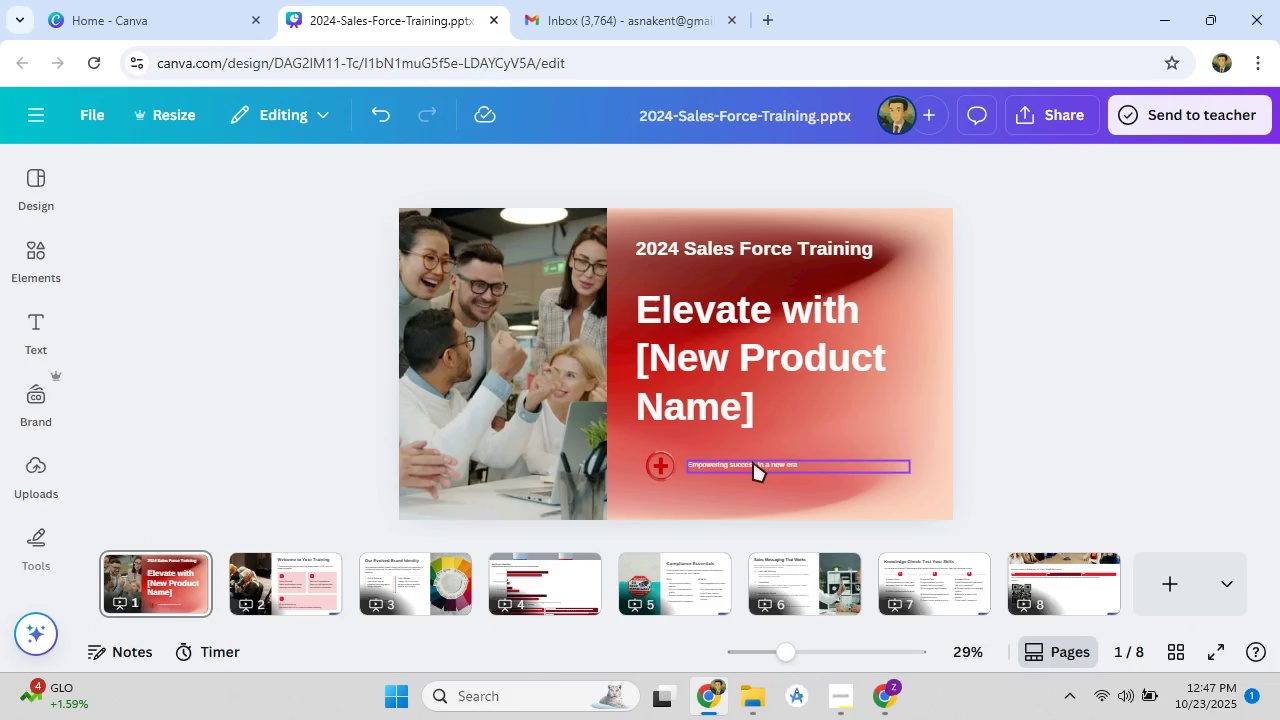 
left_click_drag(start_coordinate=[666, 472], to_coordinate=[657, 470])
 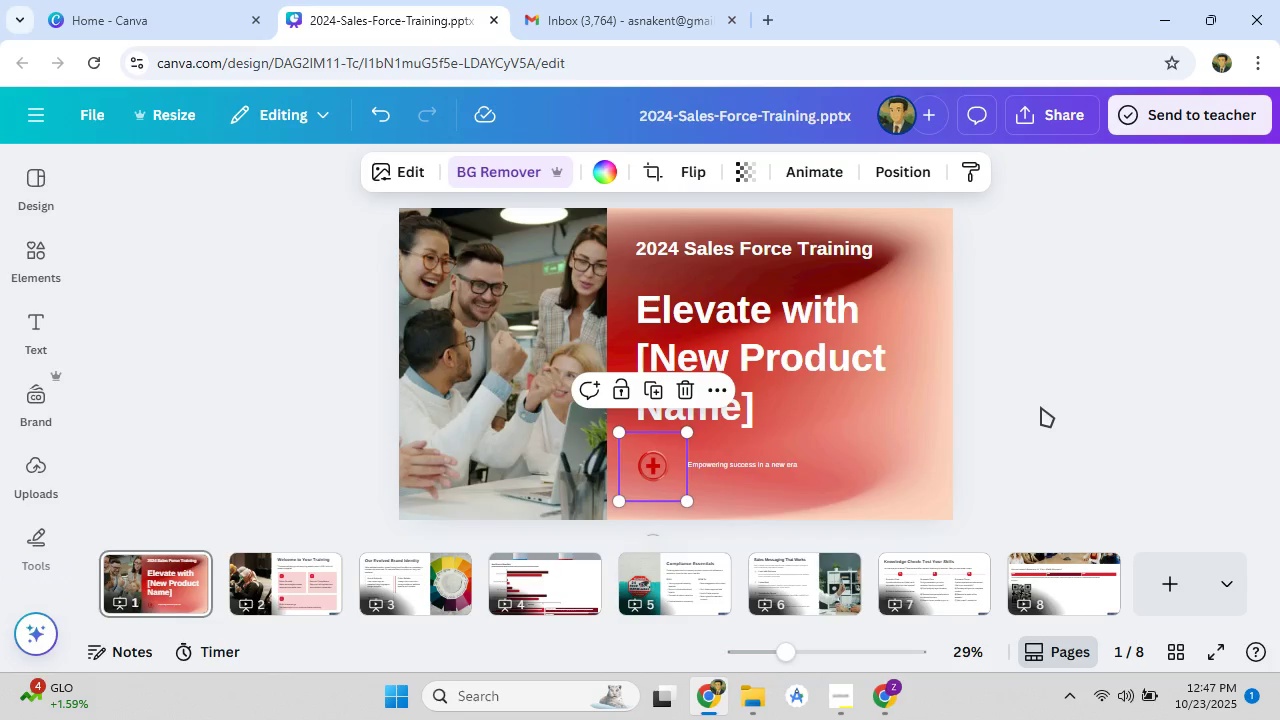 
left_click([1041, 407])
 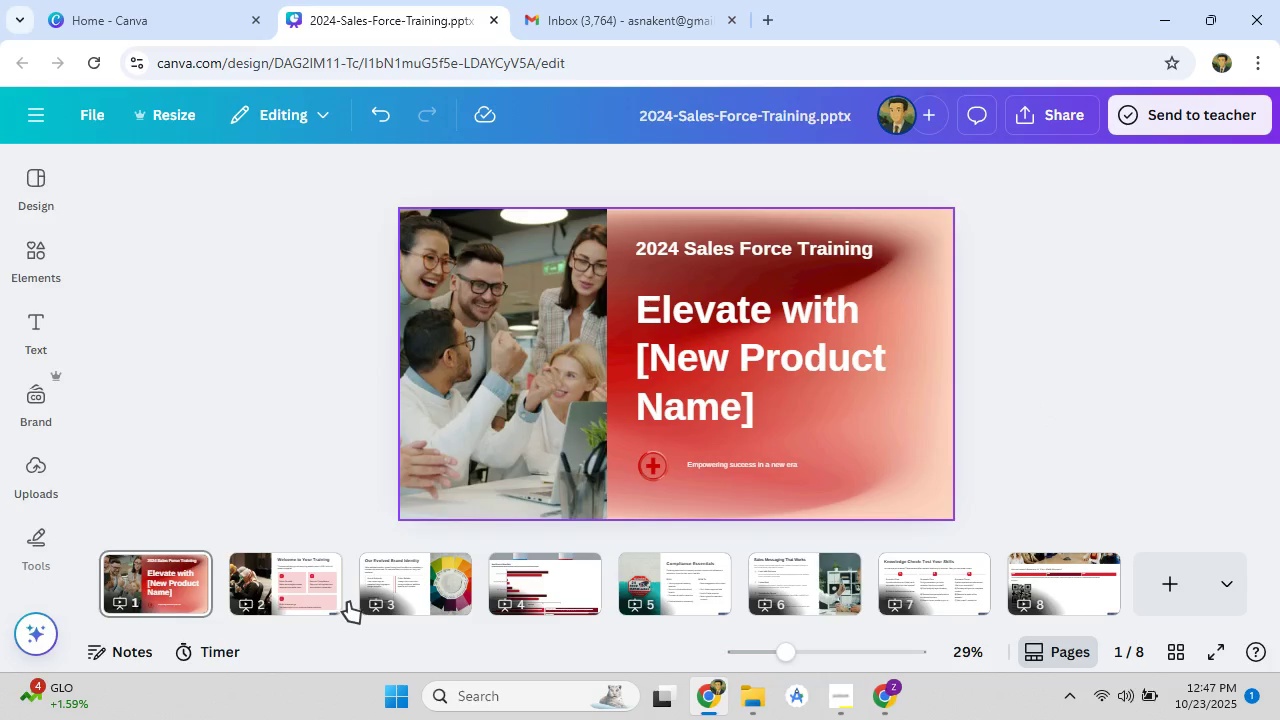 
left_click([328, 592])
 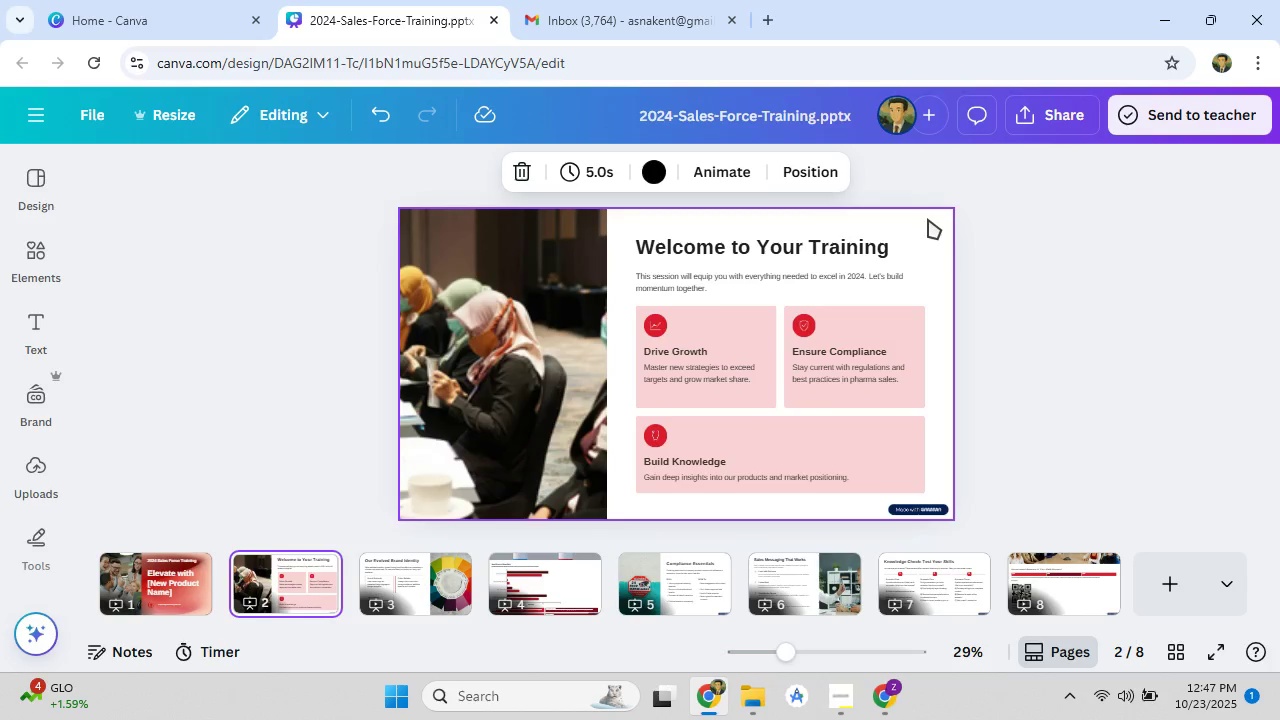 
left_click([923, 233])
 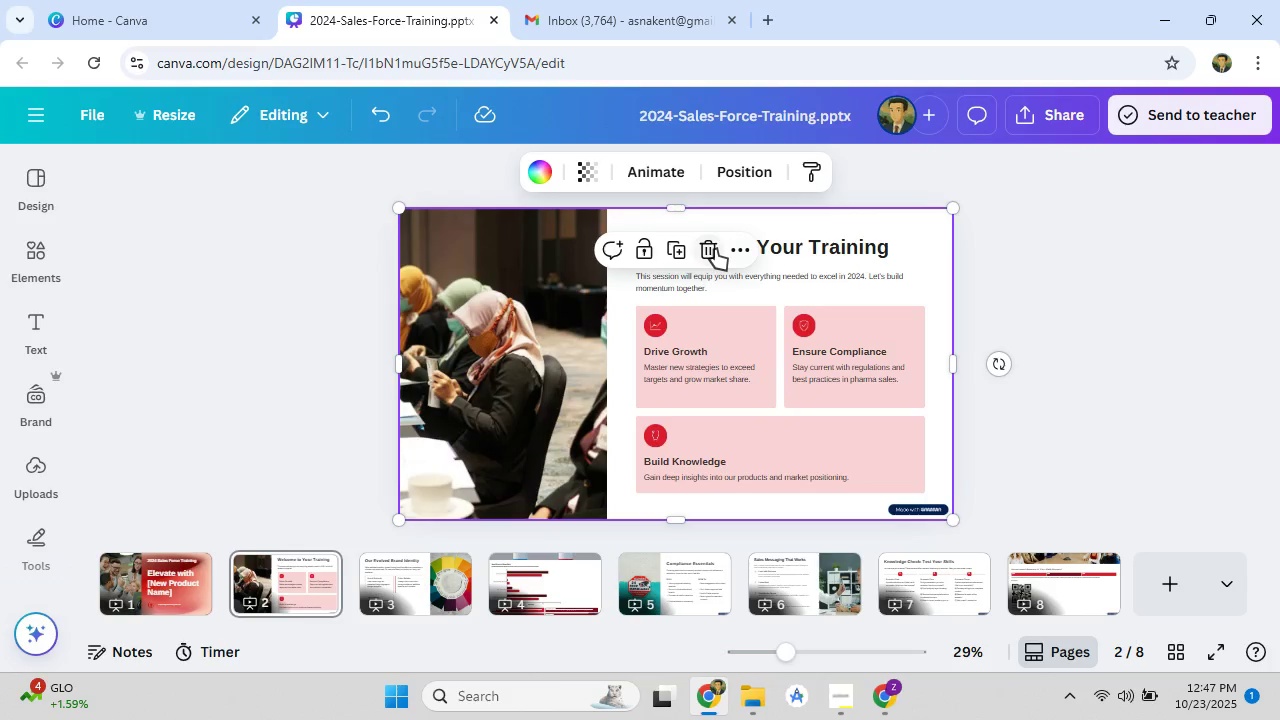 
left_click([715, 249])
 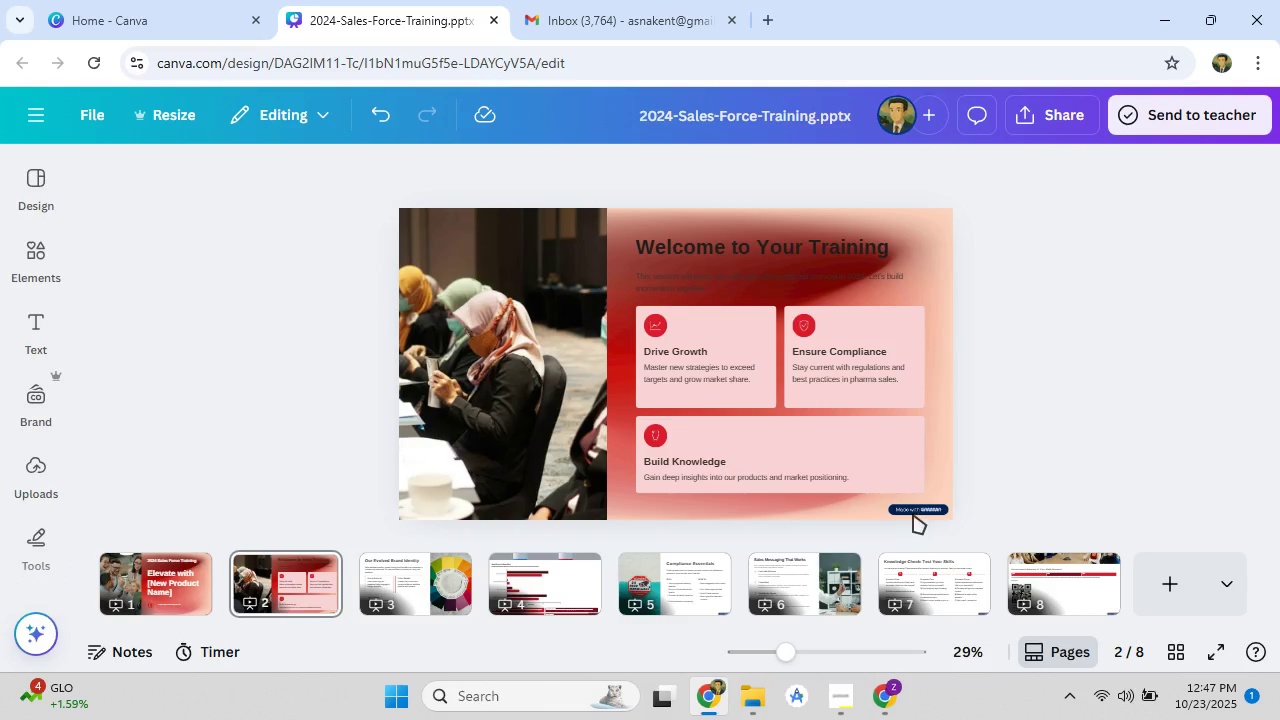 
left_click([913, 514])
 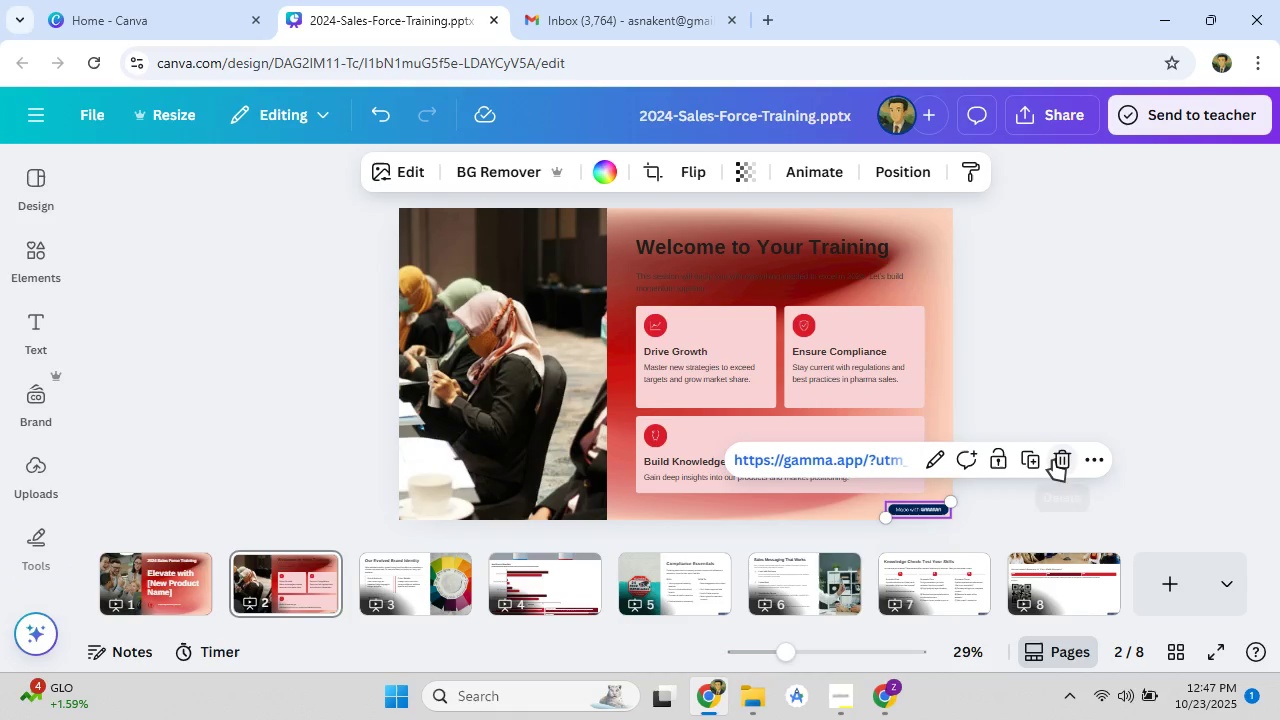 
left_click([1053, 460])
 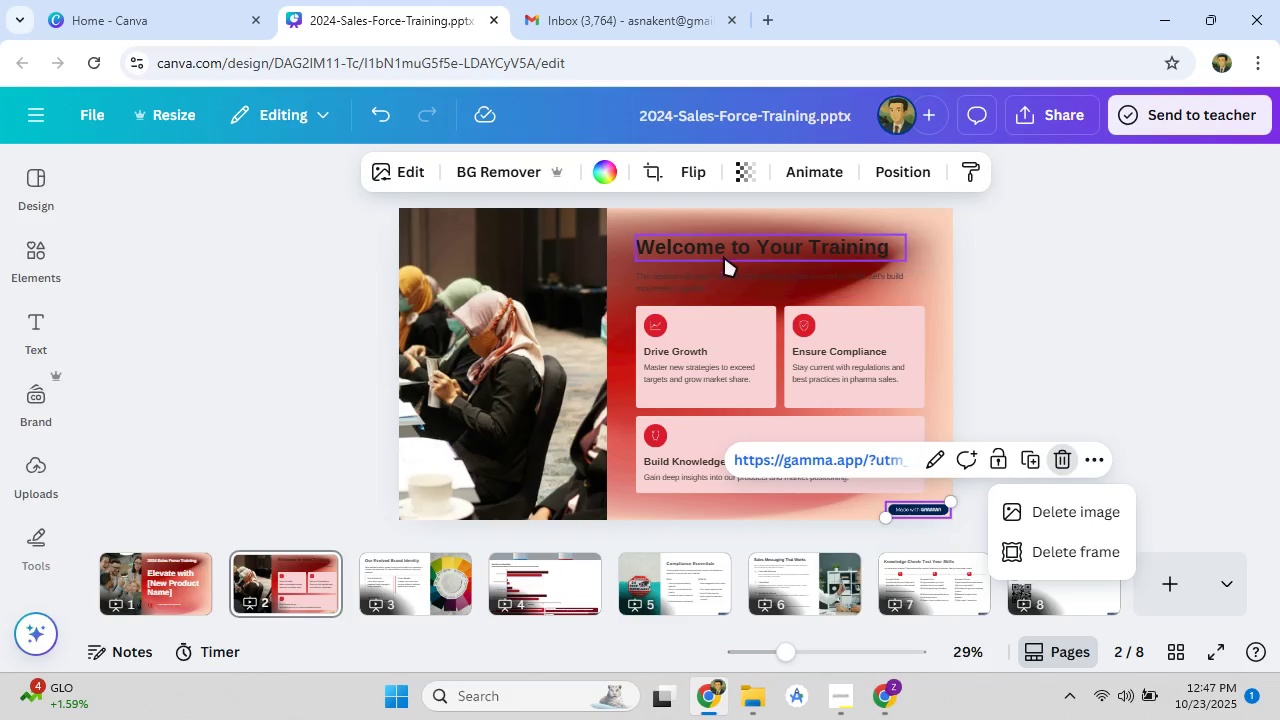 
left_click([724, 257])
 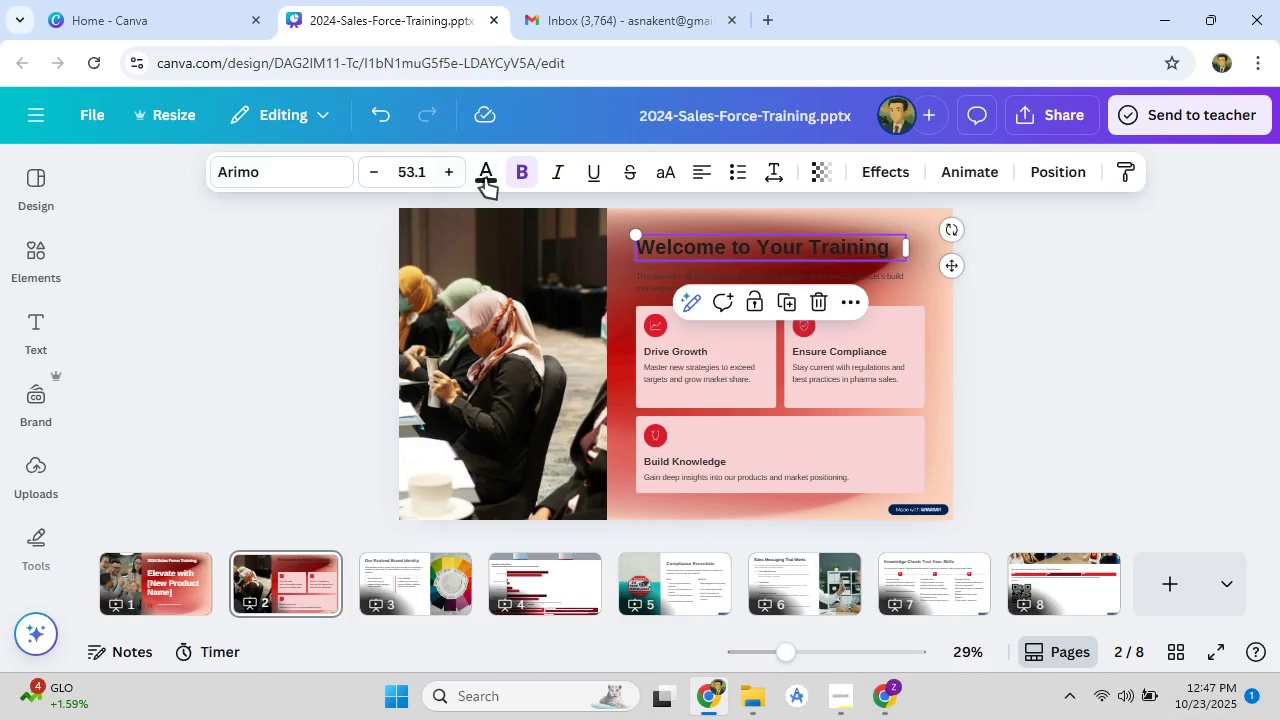 
left_click([485, 178])
 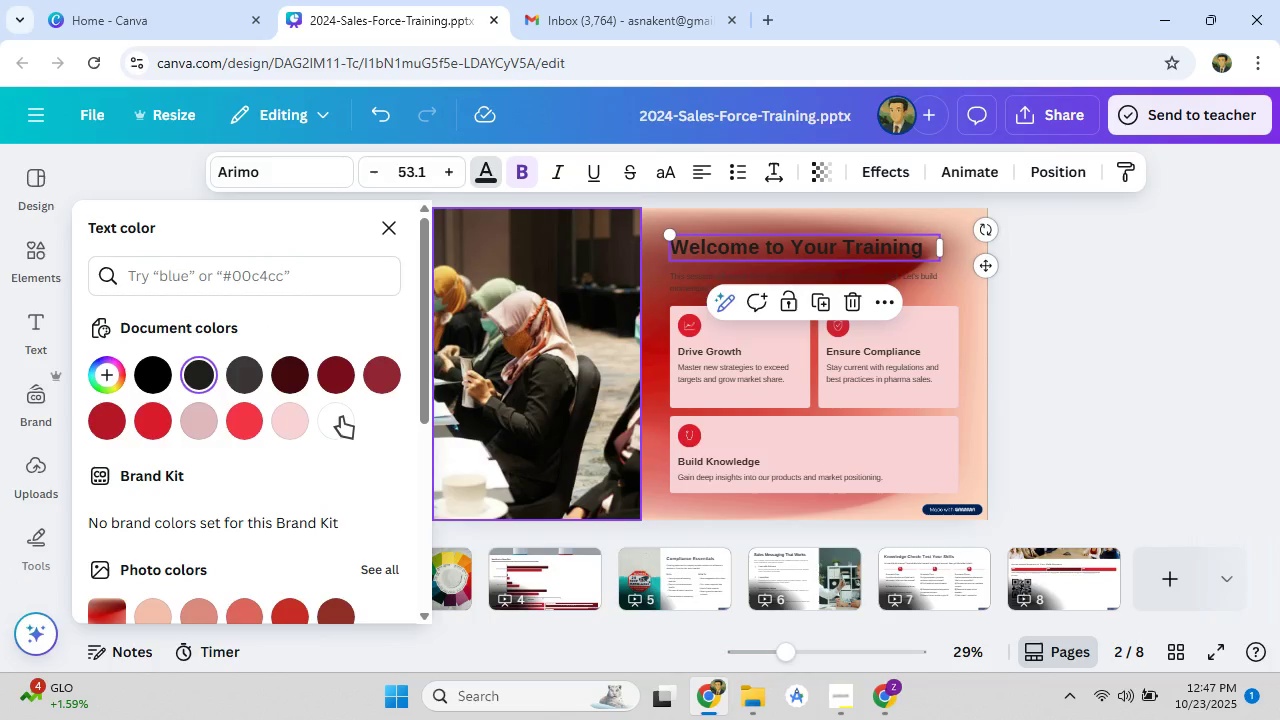 
left_click([341, 416])
 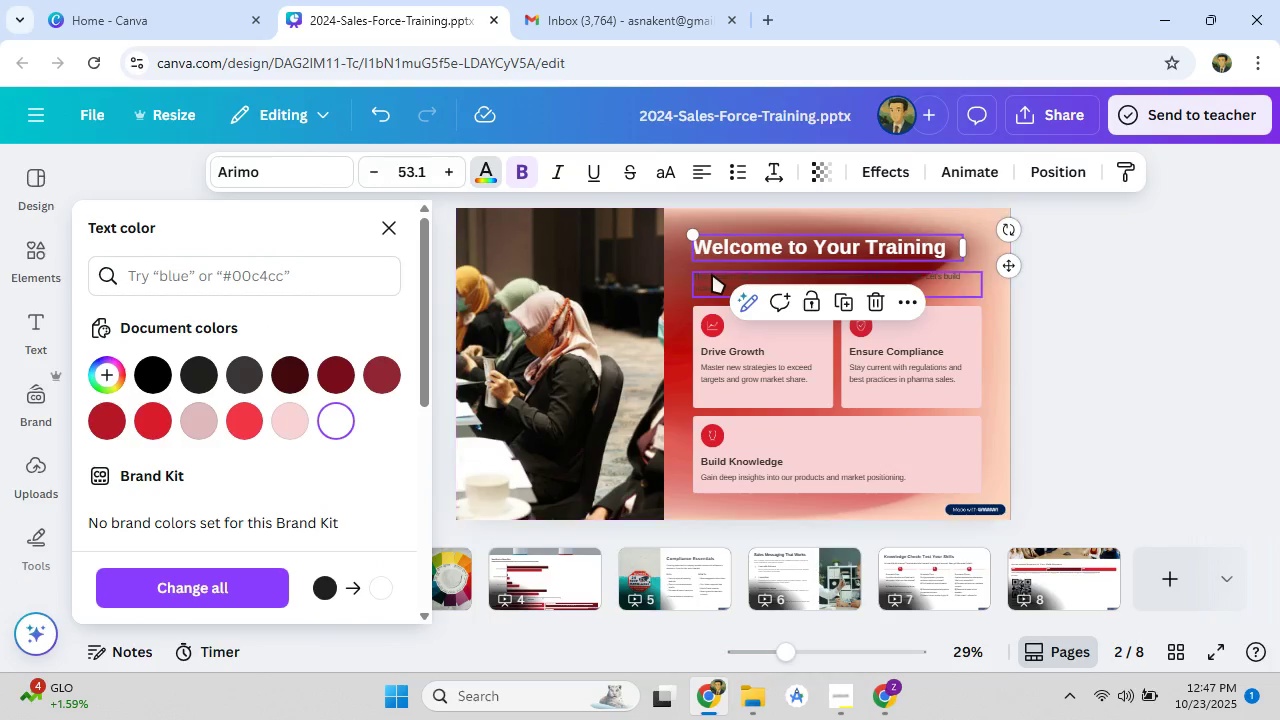 
left_click([712, 274])
 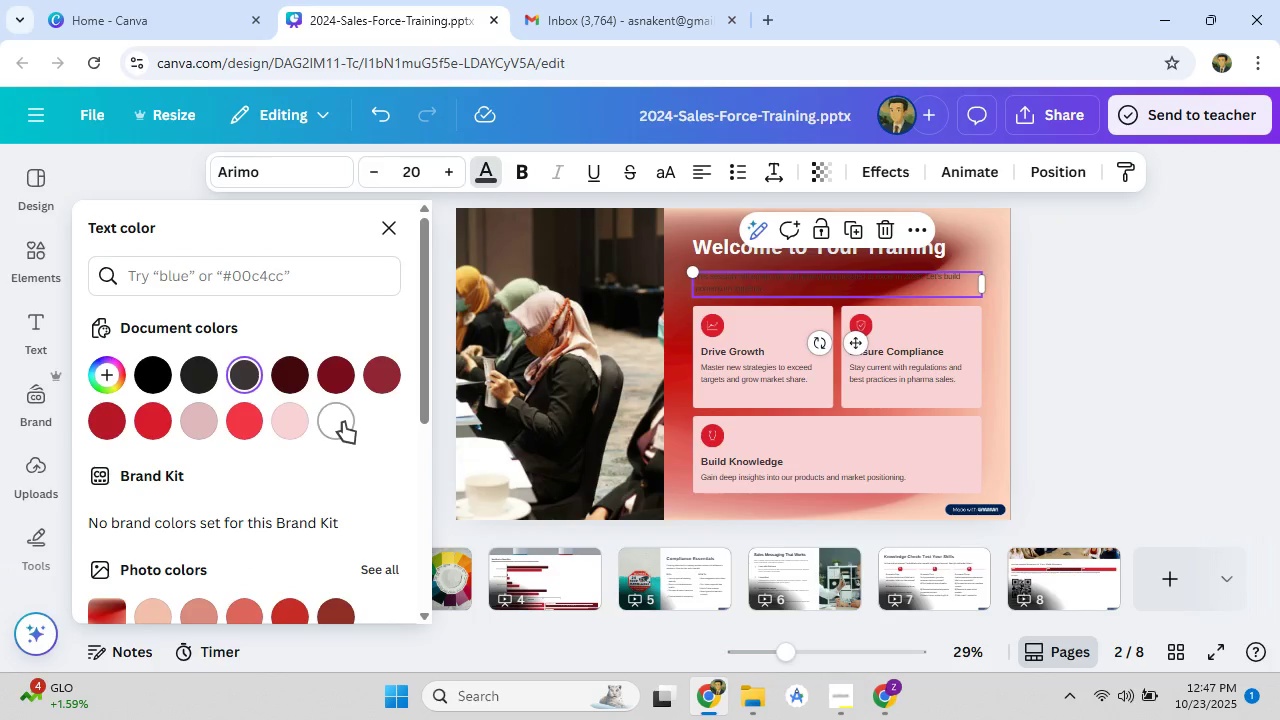 
left_click([343, 422])
 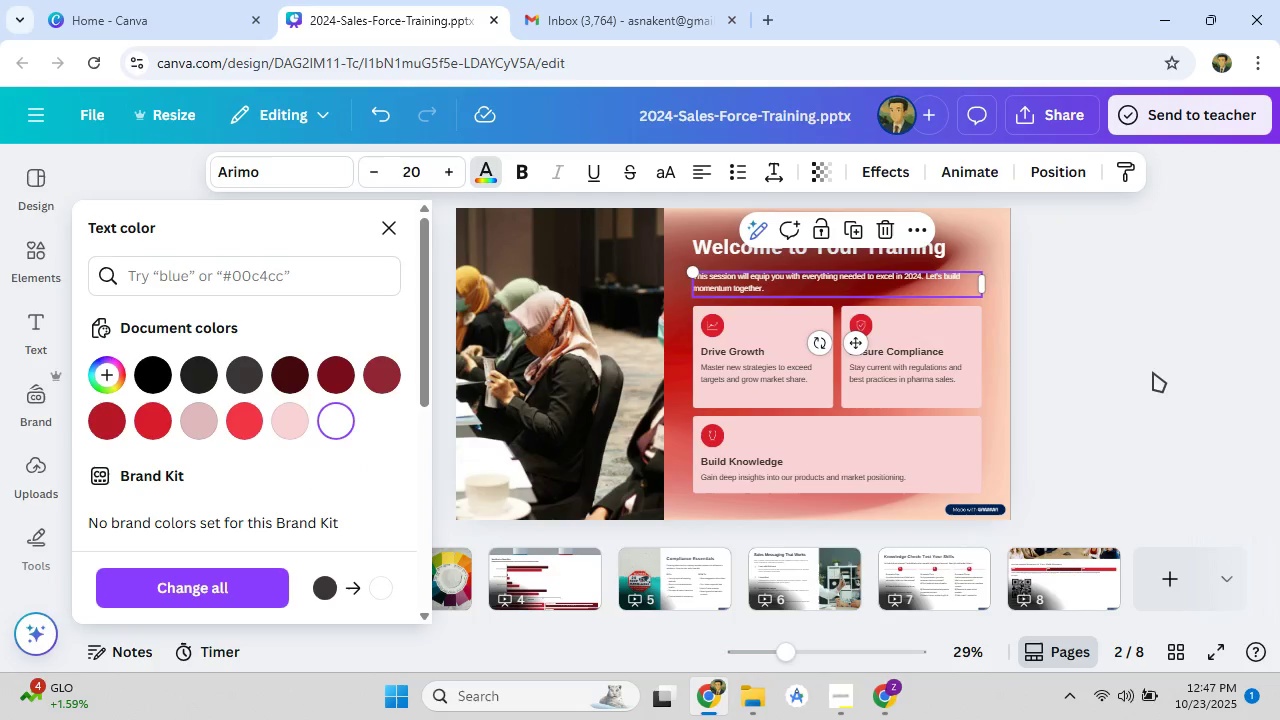 
left_click([1153, 372])
 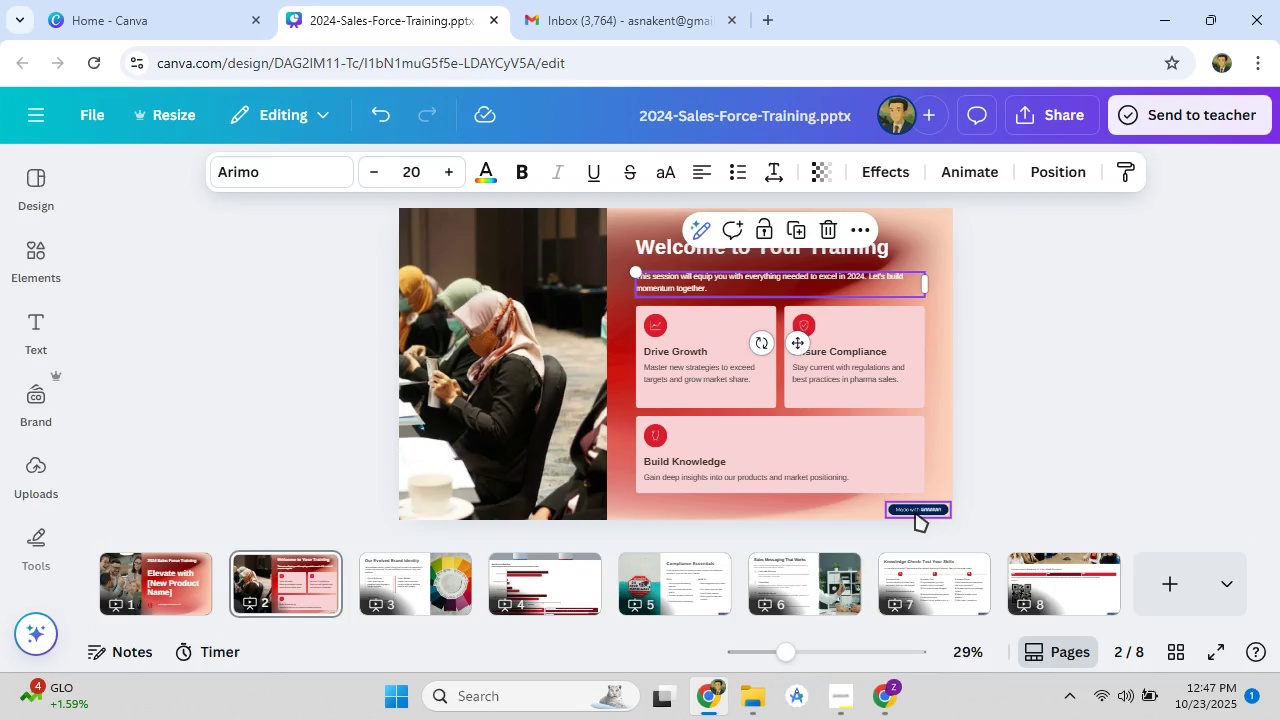 
left_click([915, 512])
 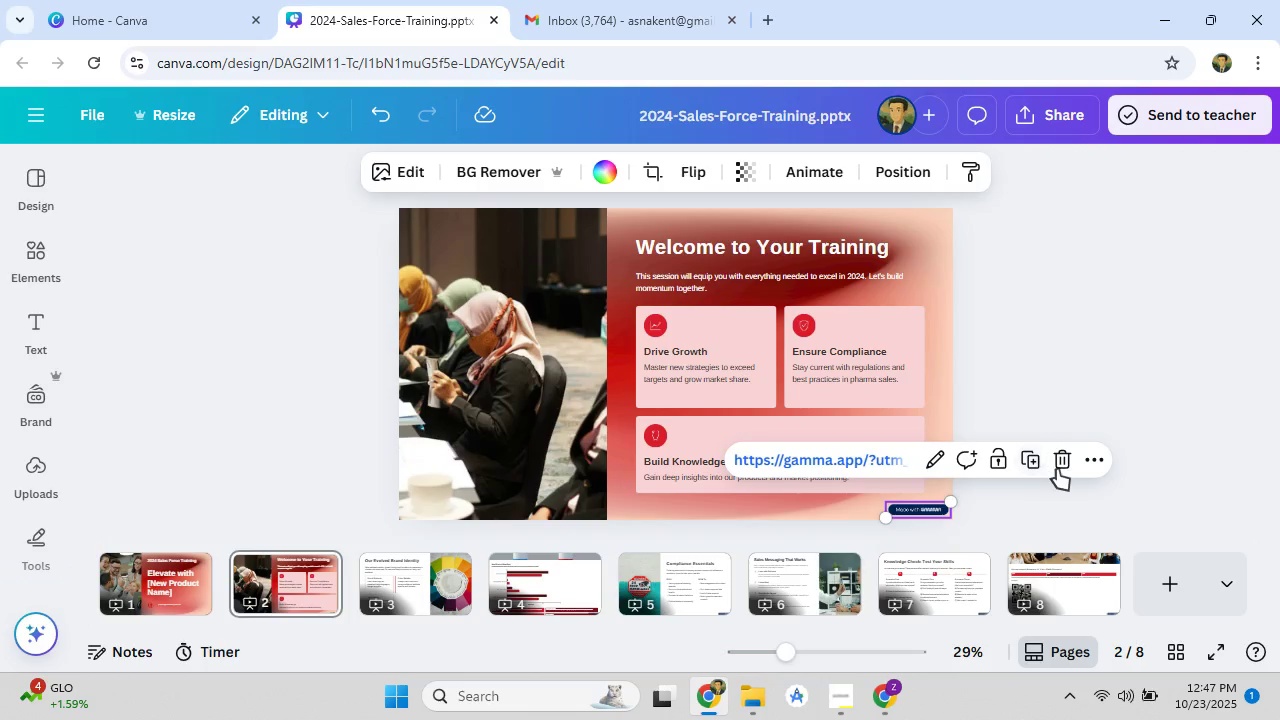 
left_click([1057, 469])
 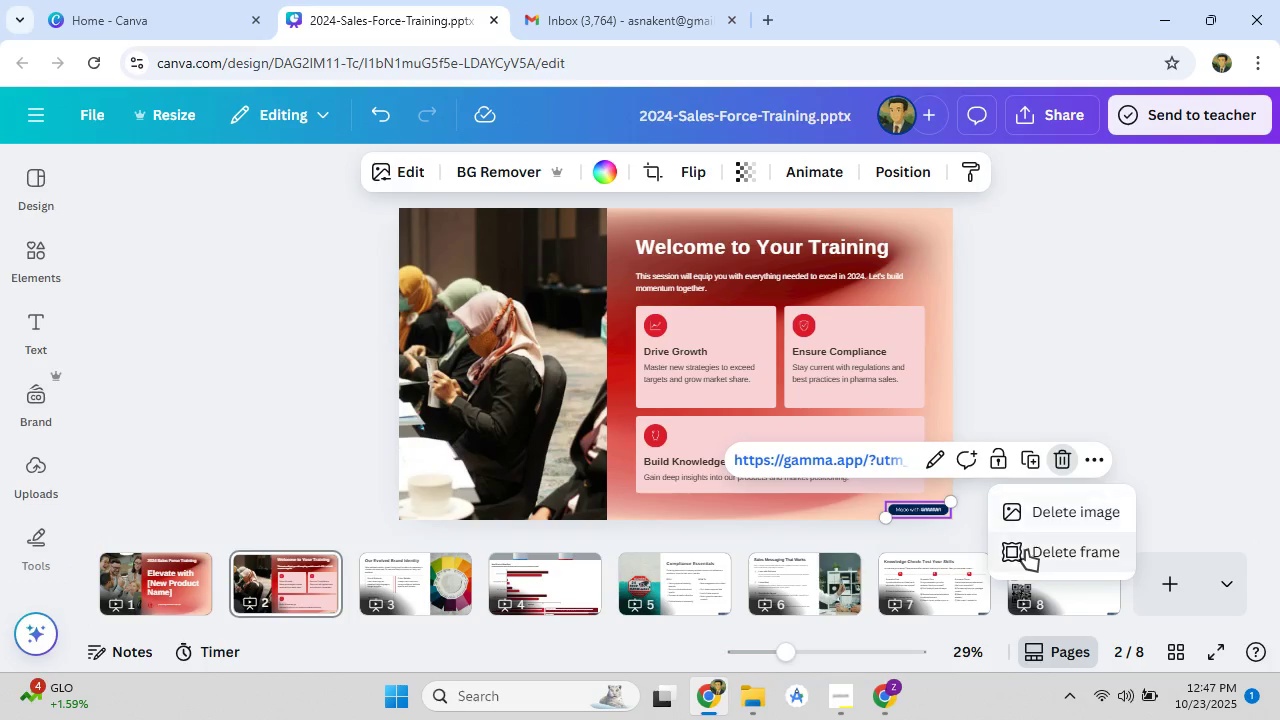 
left_click([1026, 550])
 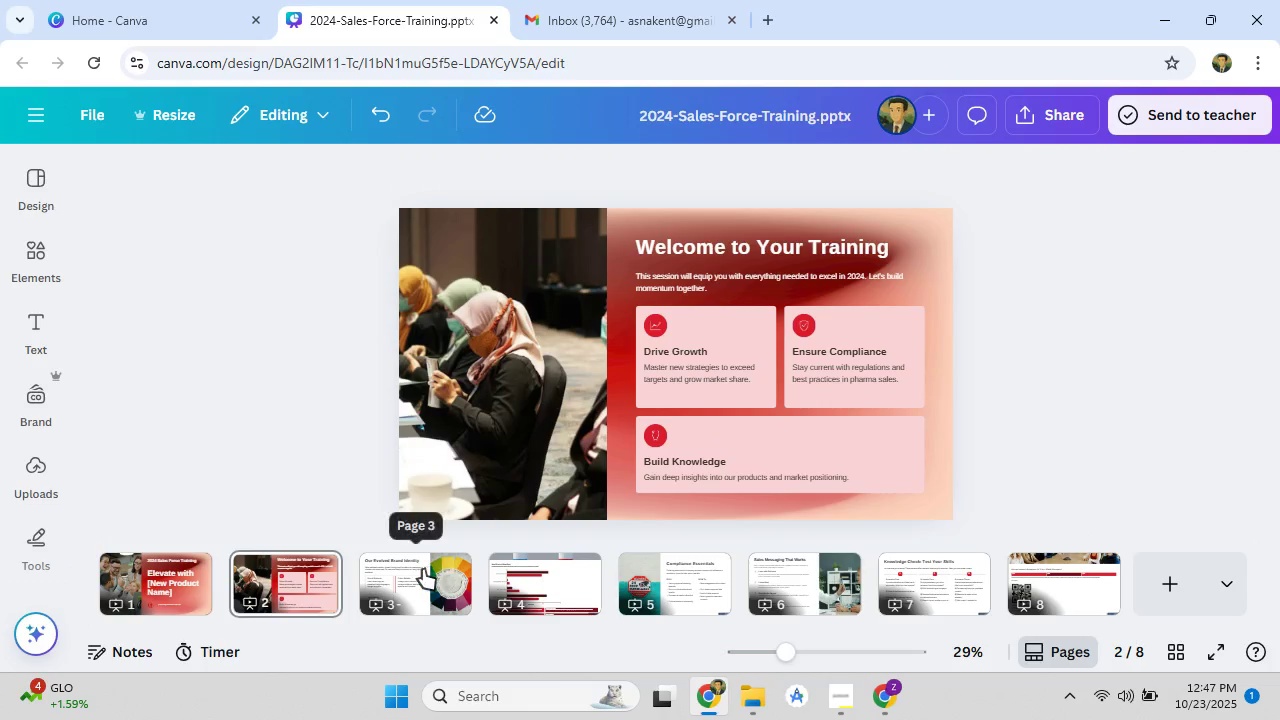 
left_click([423, 569])
 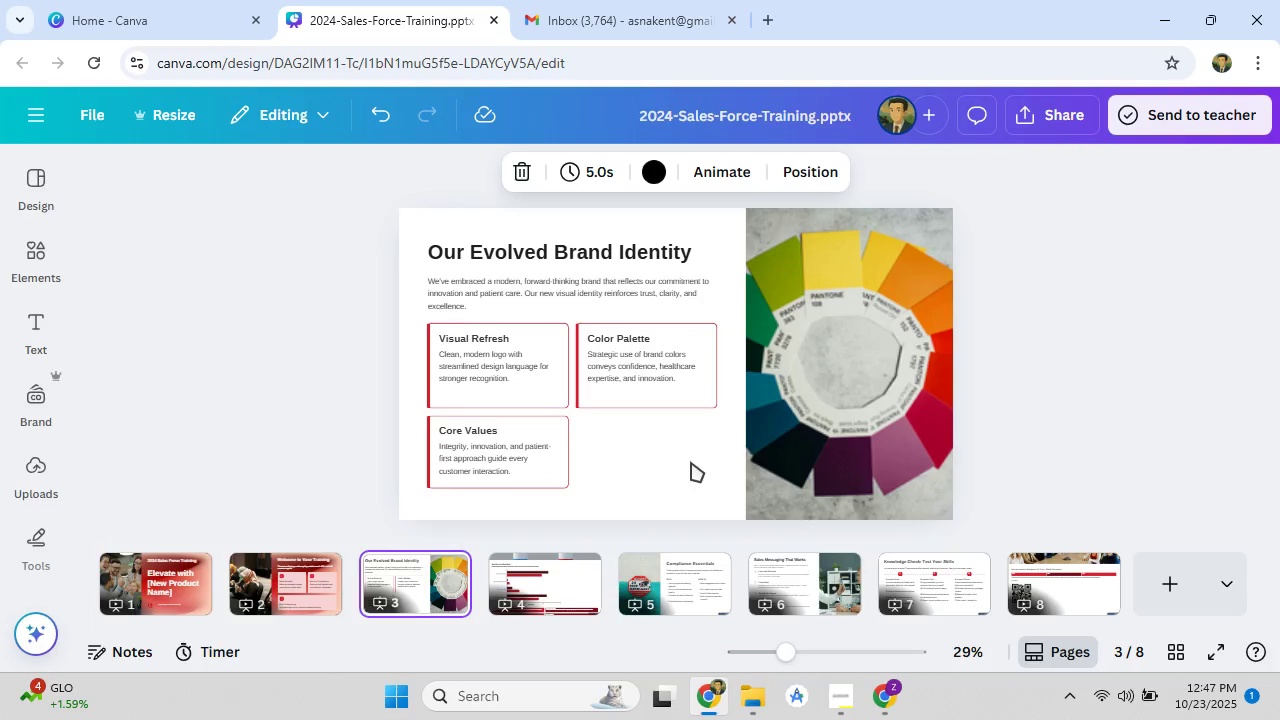 
left_click([691, 462])
 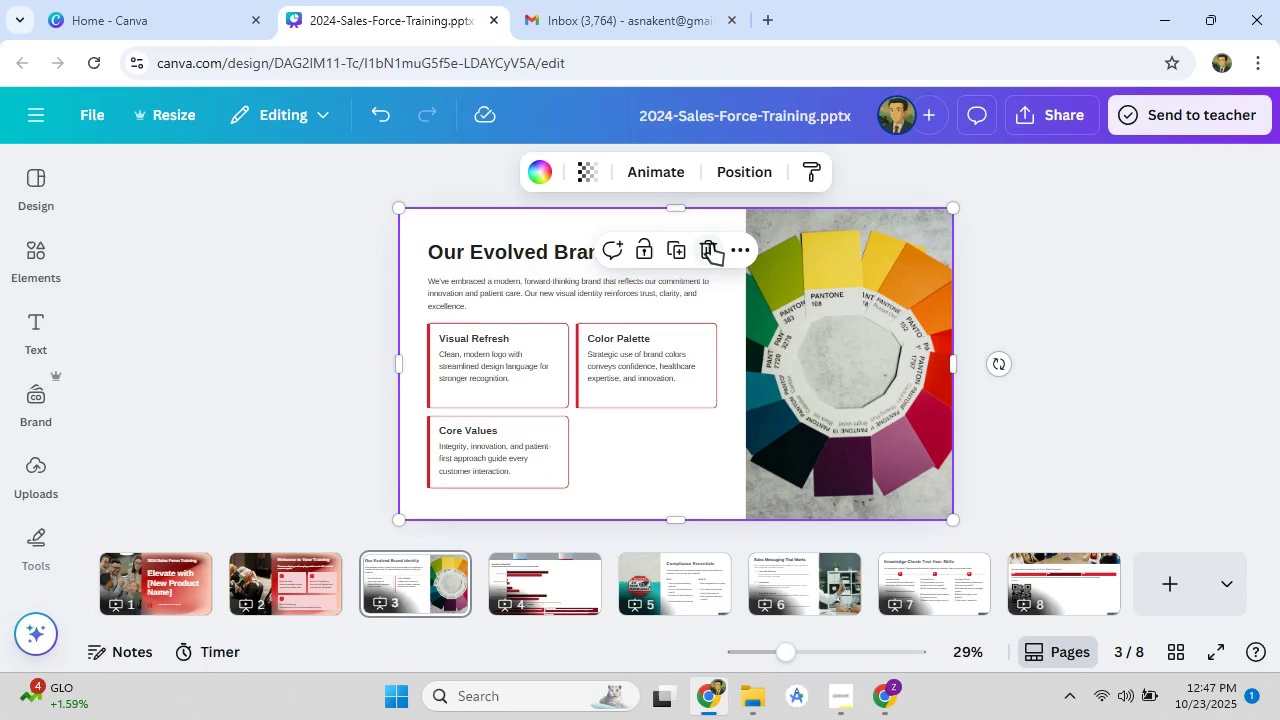 
left_click([711, 244])
 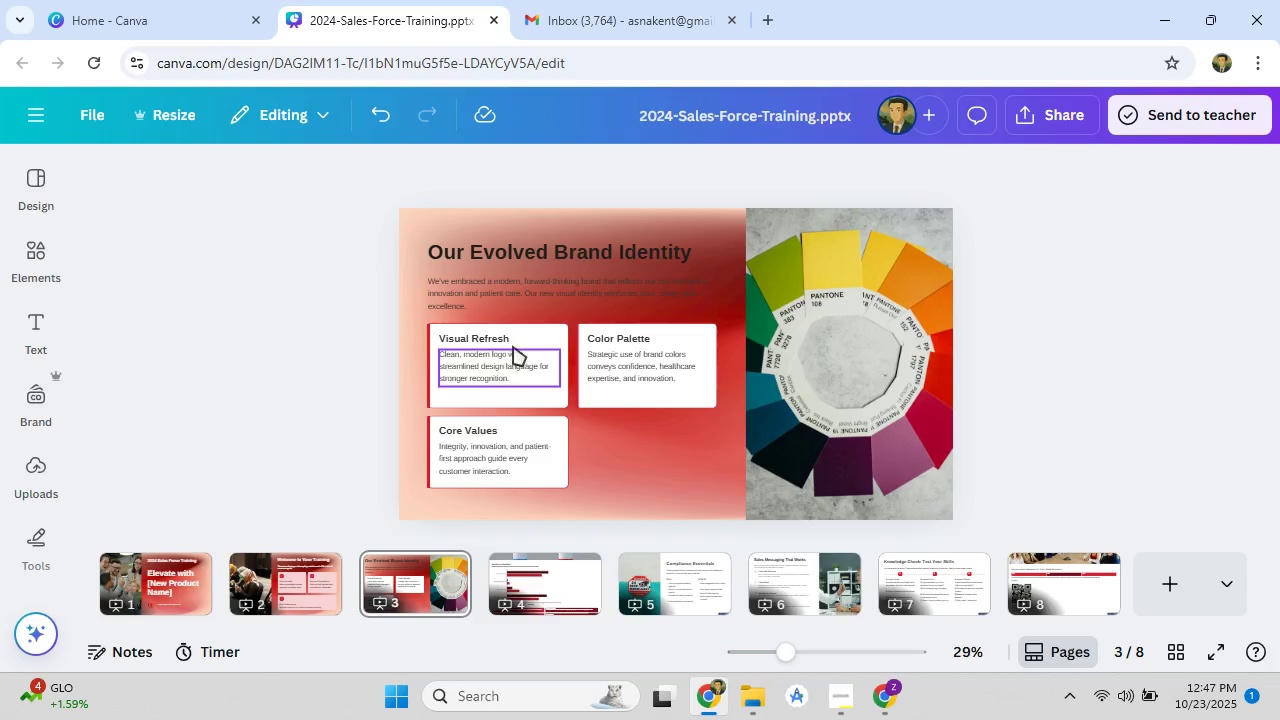 
left_click([494, 251])
 